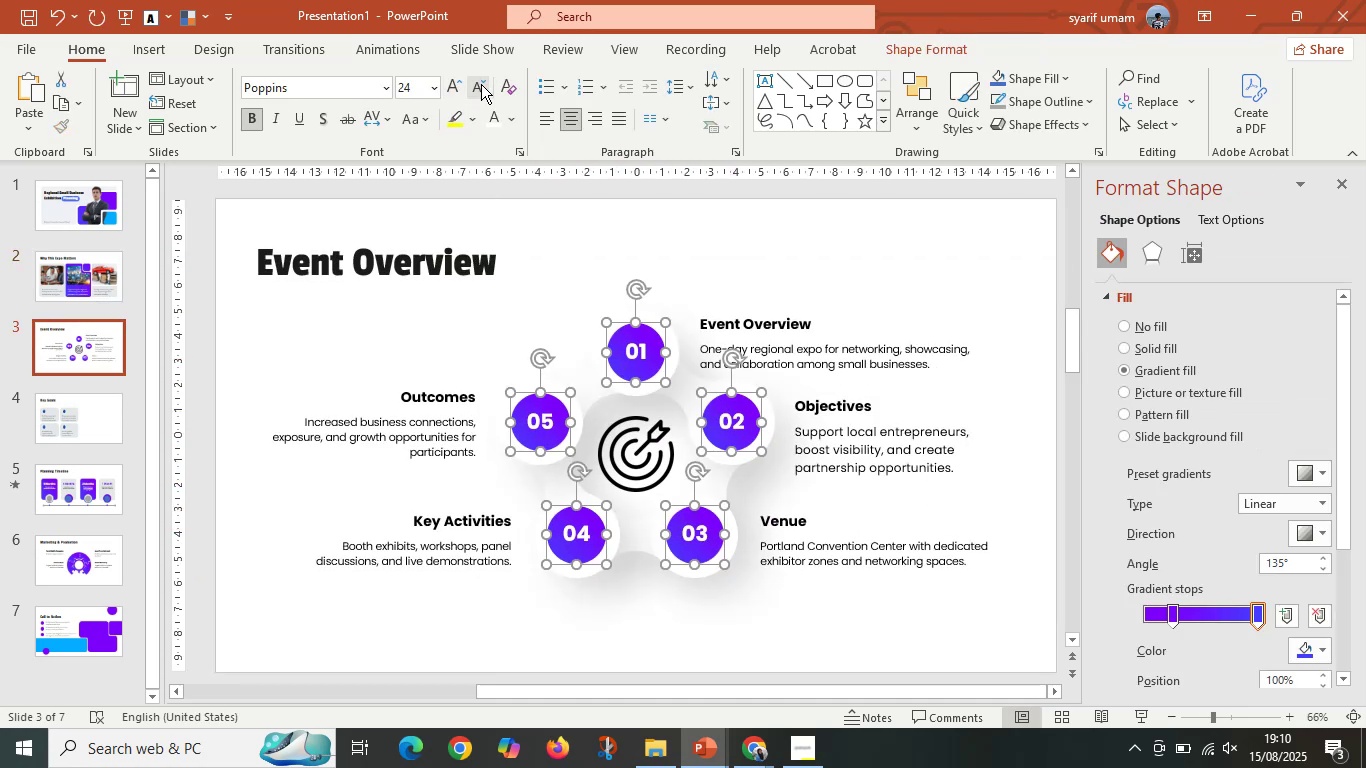 
triple_click([481, 84])
 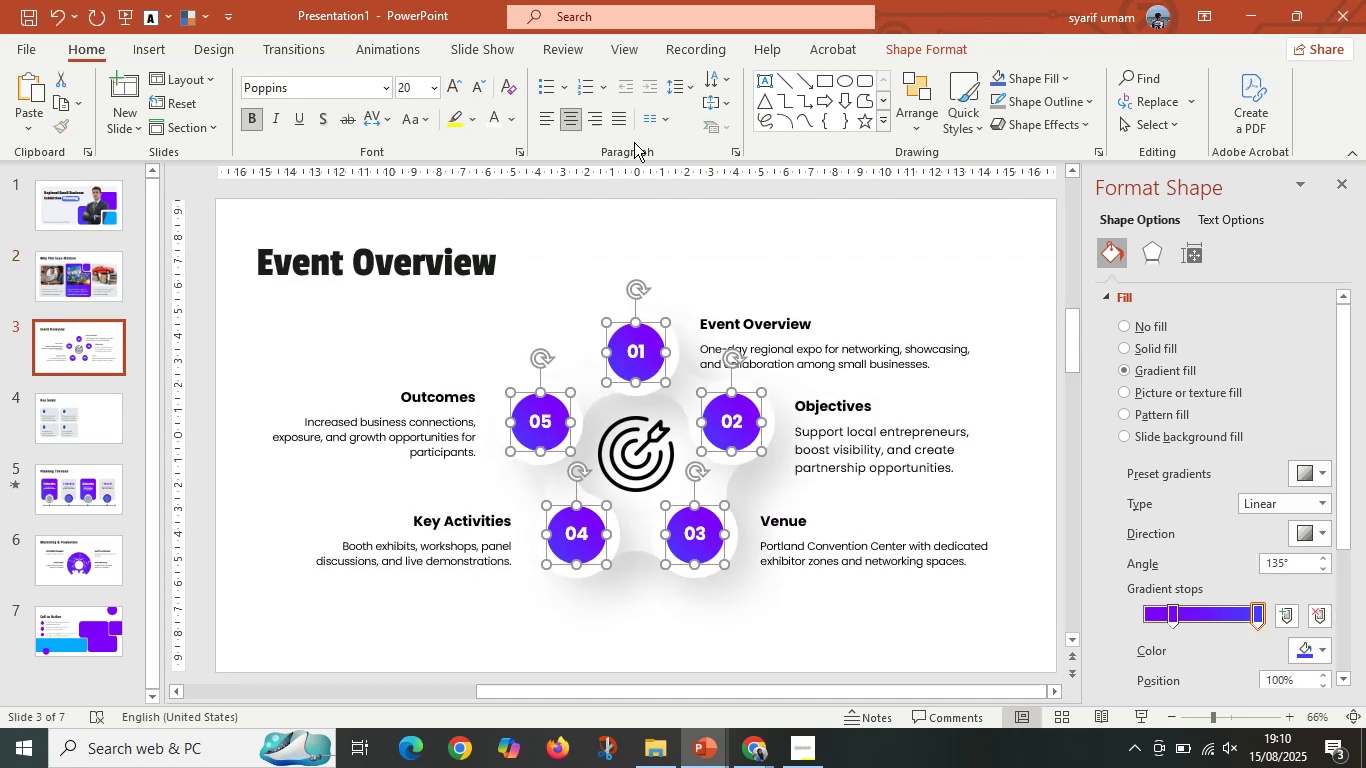 
left_click([737, 220])
 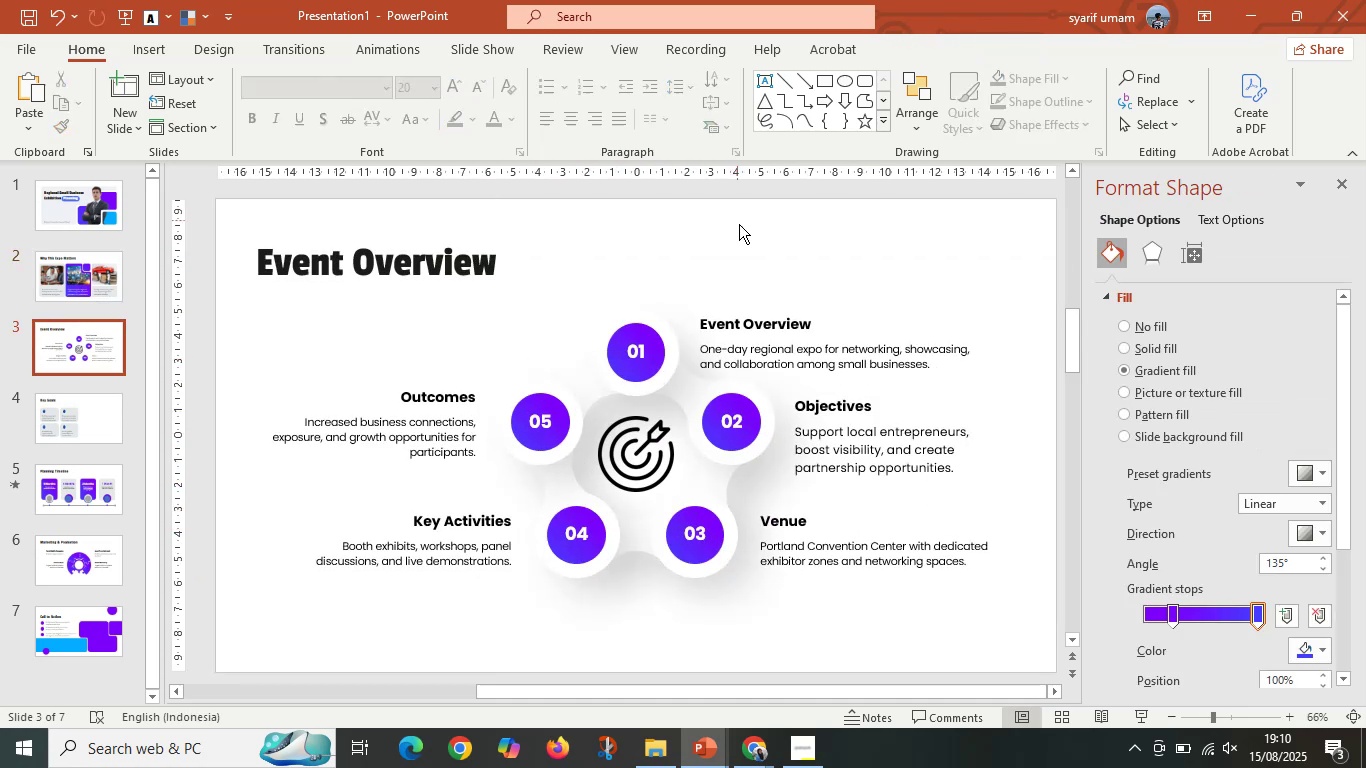 
hold_key(key=ControlLeft, duration=0.38)
 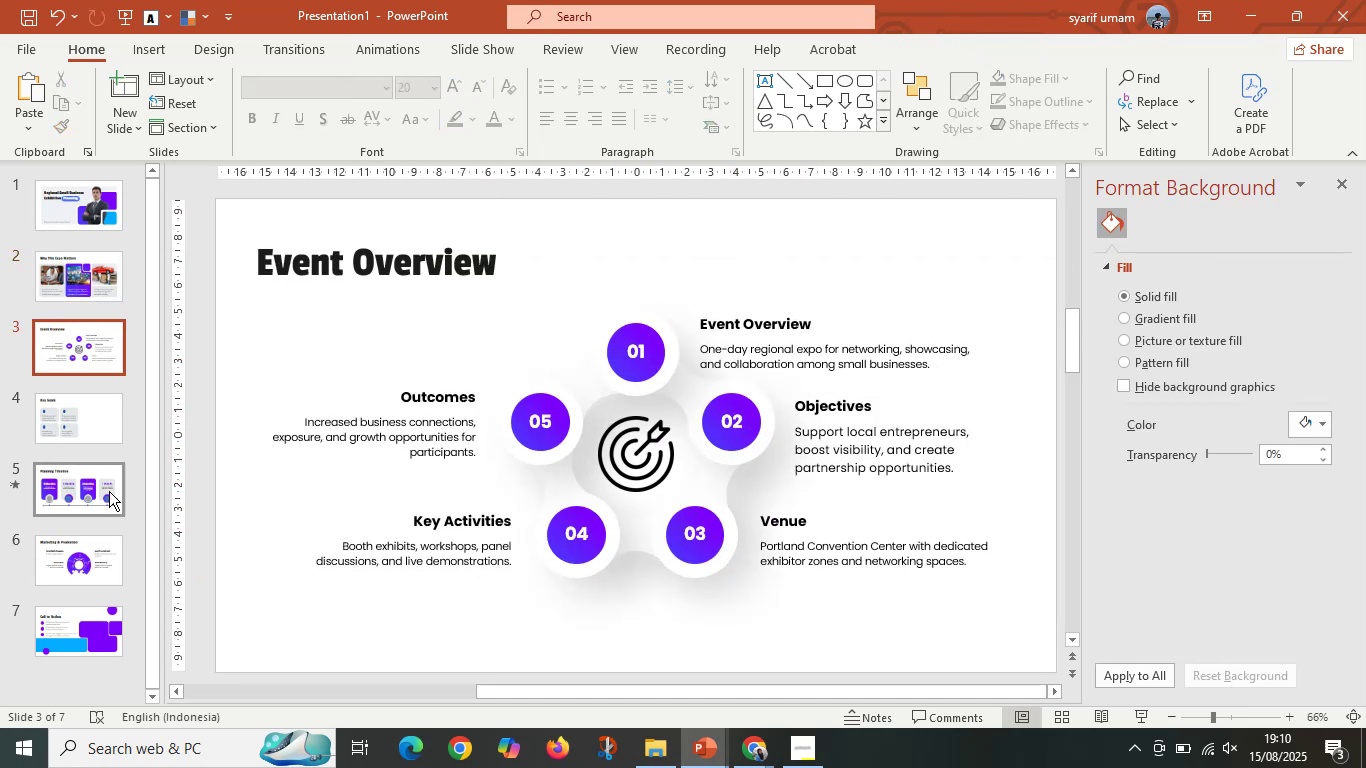 
left_click([59, 425])
 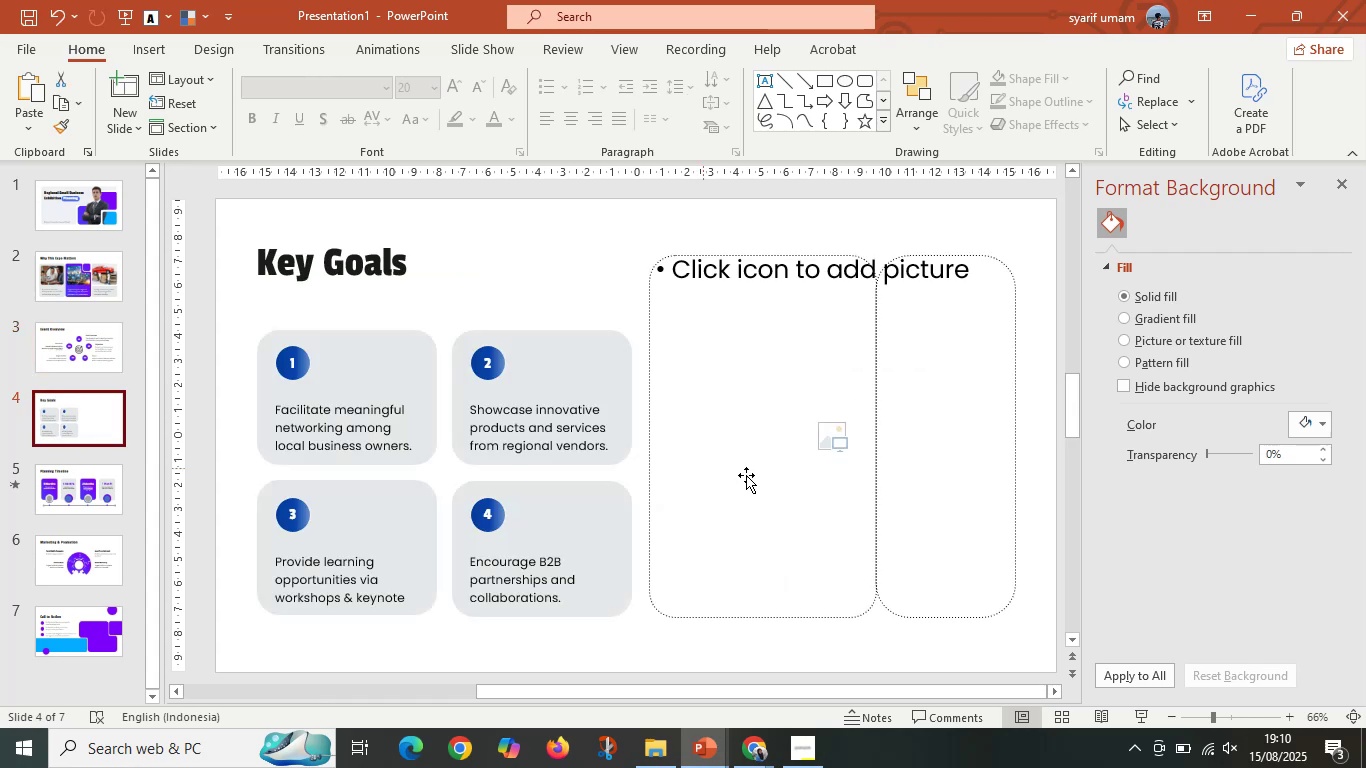 
hold_key(key=ControlLeft, duration=0.41)
scroll: coordinate [749, 477], scroll_direction: down, amount: 1.0
 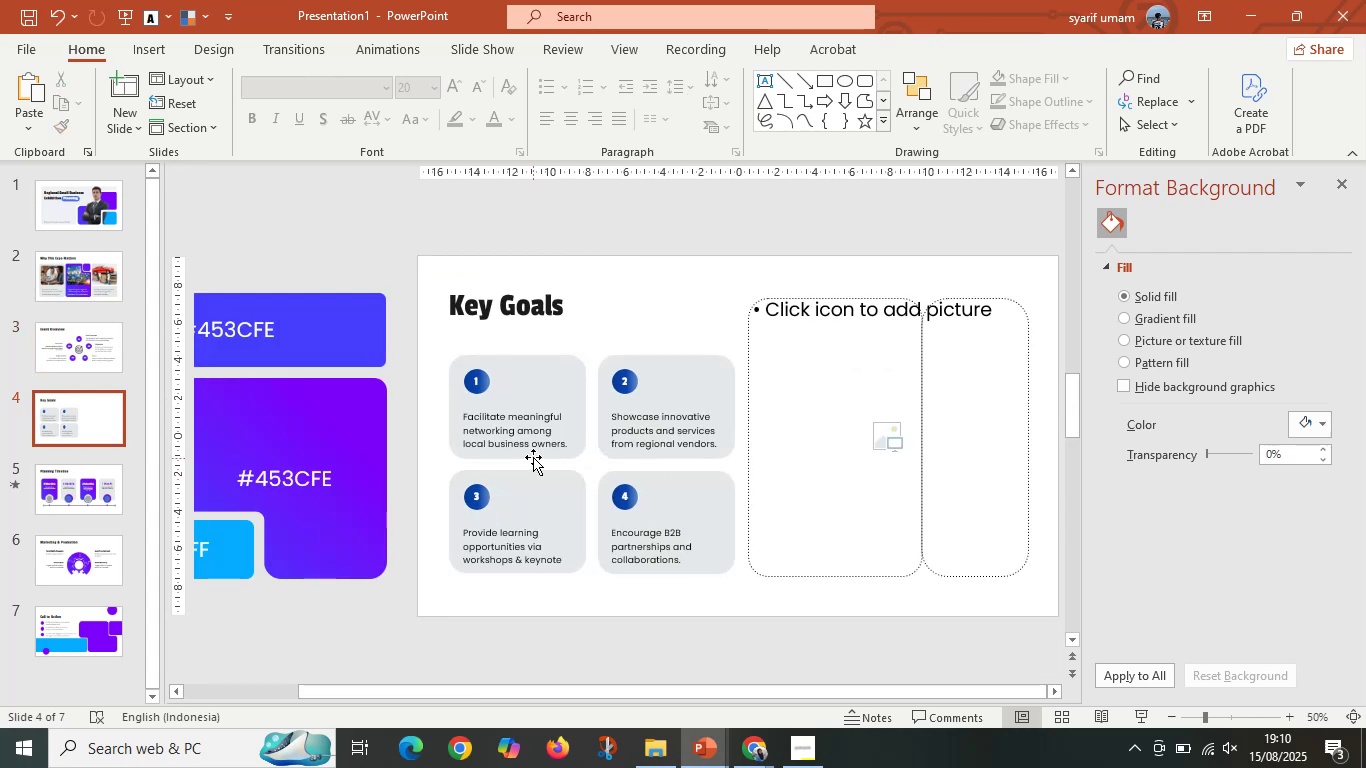 
hold_key(key=ControlLeft, duration=0.39)
 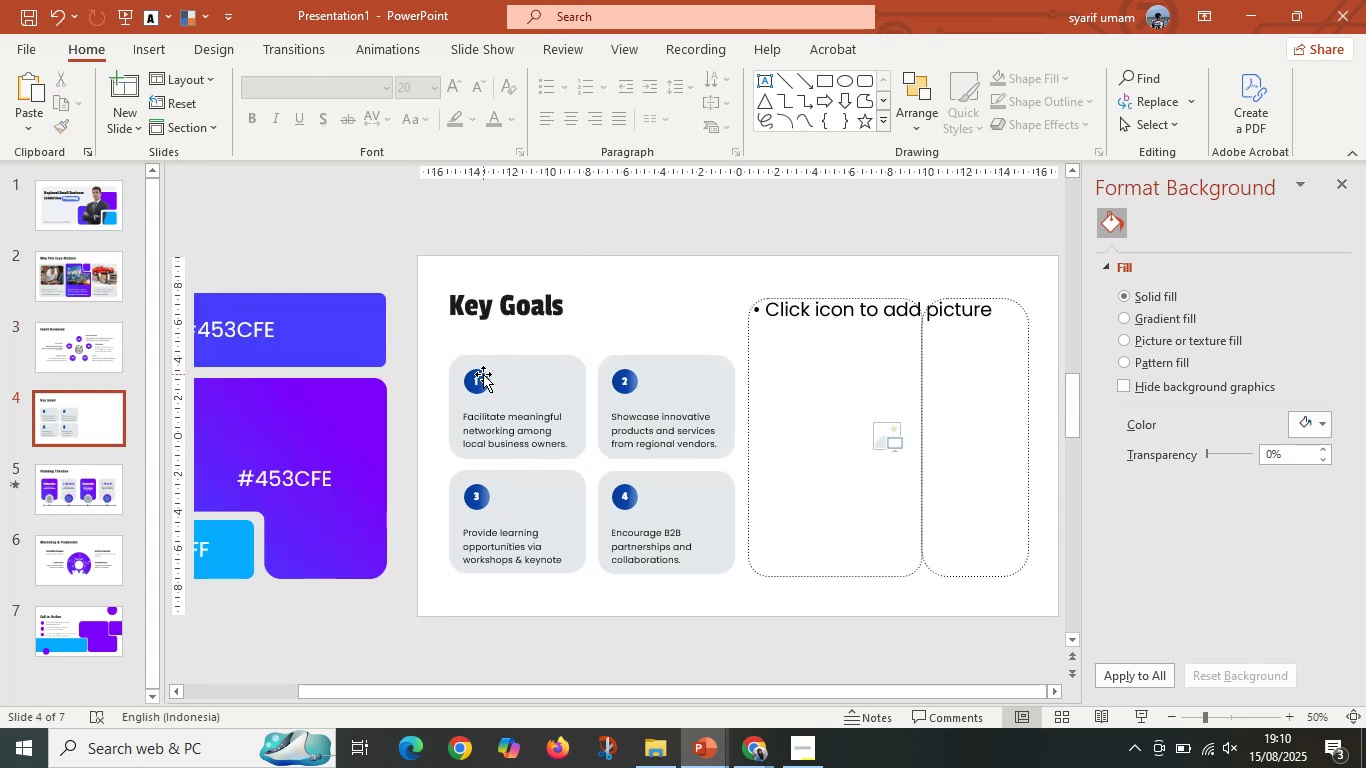 
left_click([486, 371])
 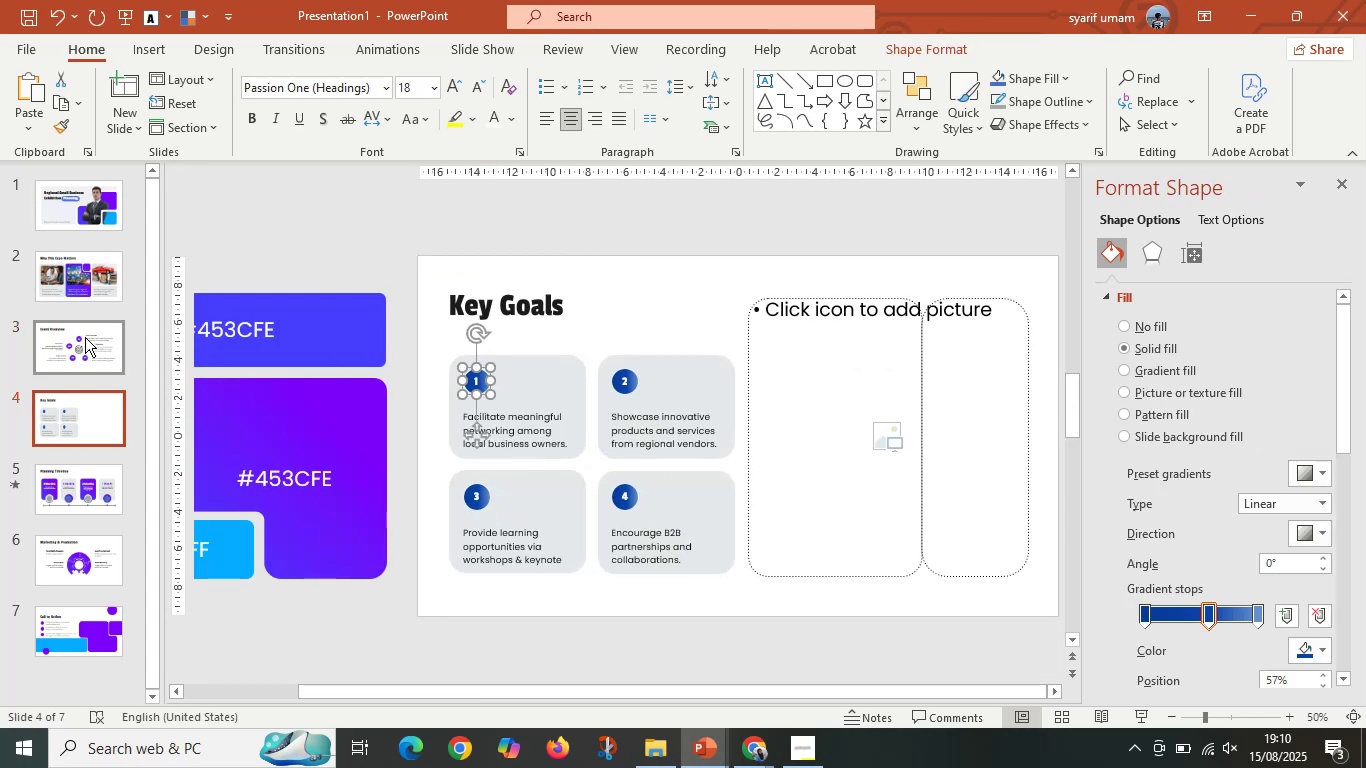 
left_click([83, 335])
 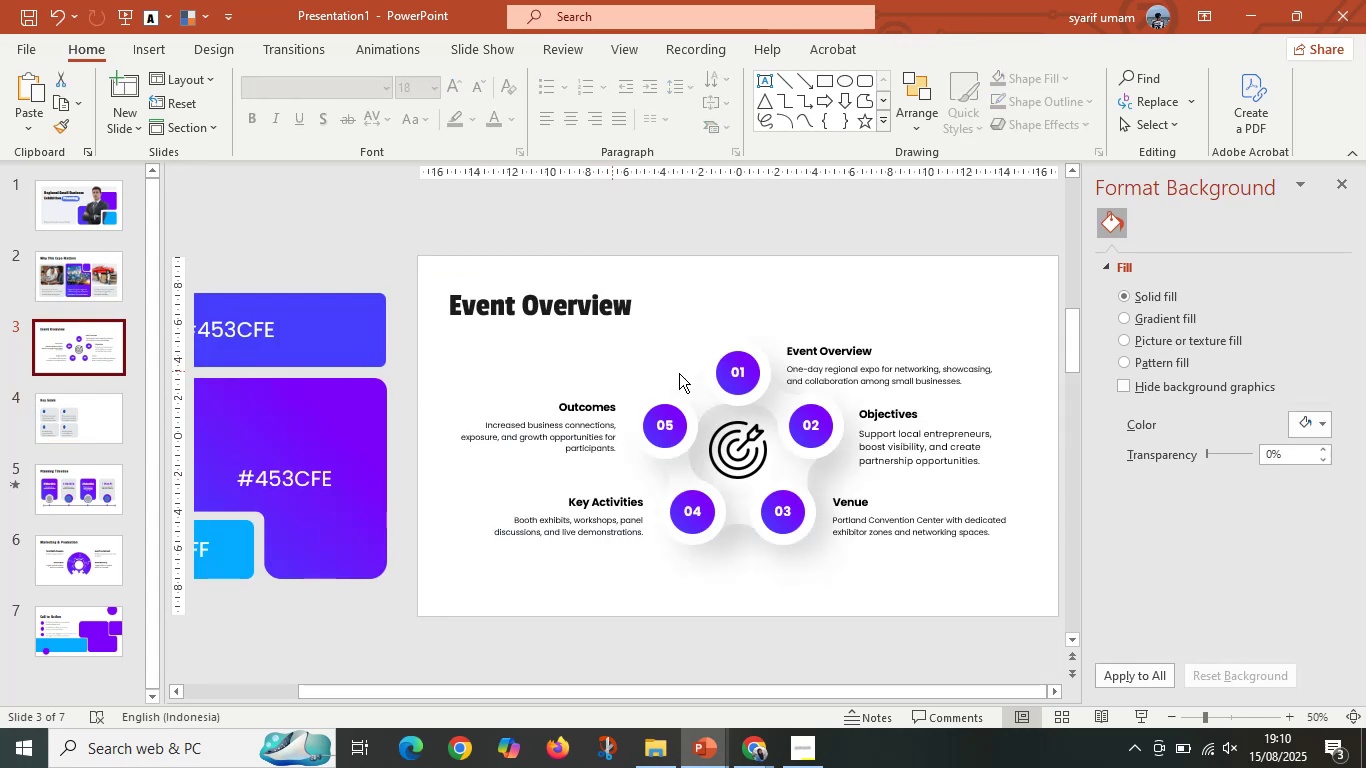 
left_click([739, 371])
 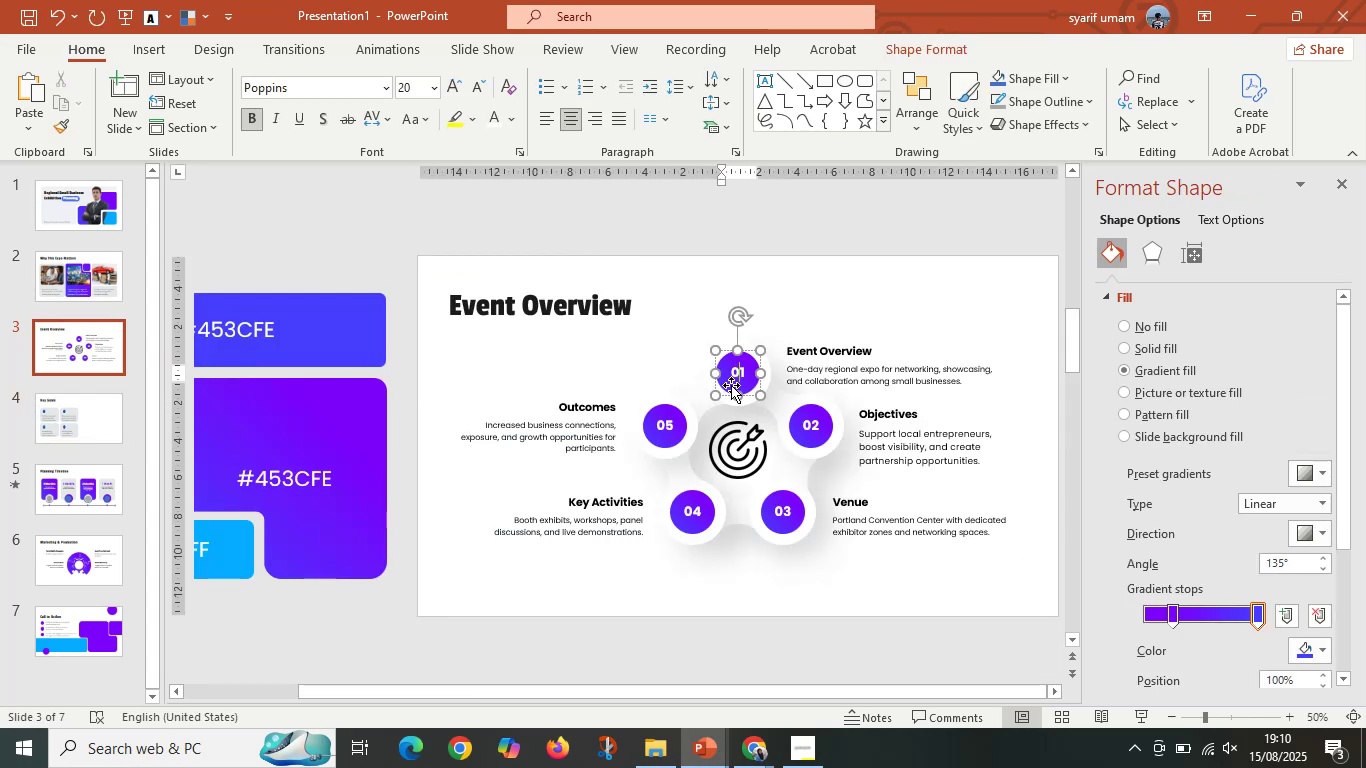 
left_click([731, 388])
 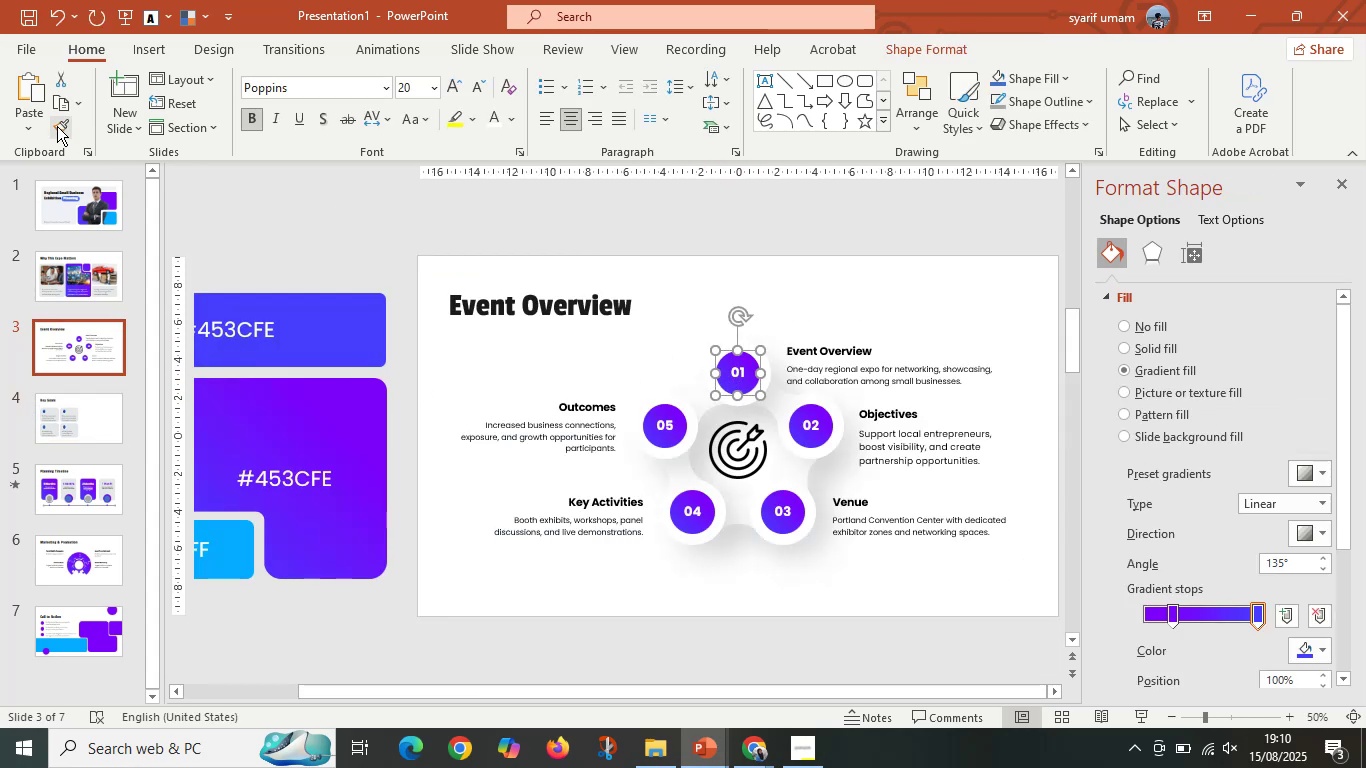 
double_click([57, 126])
 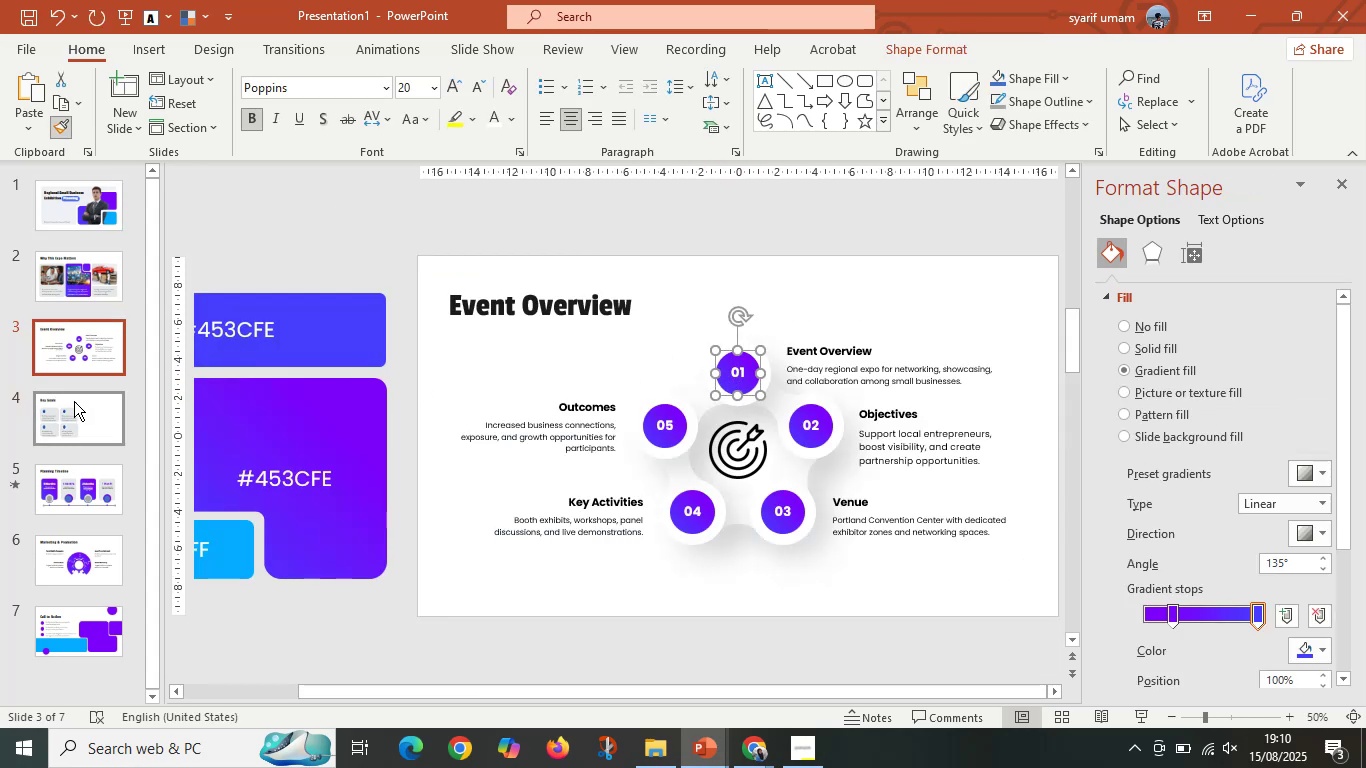 
left_click([73, 408])
 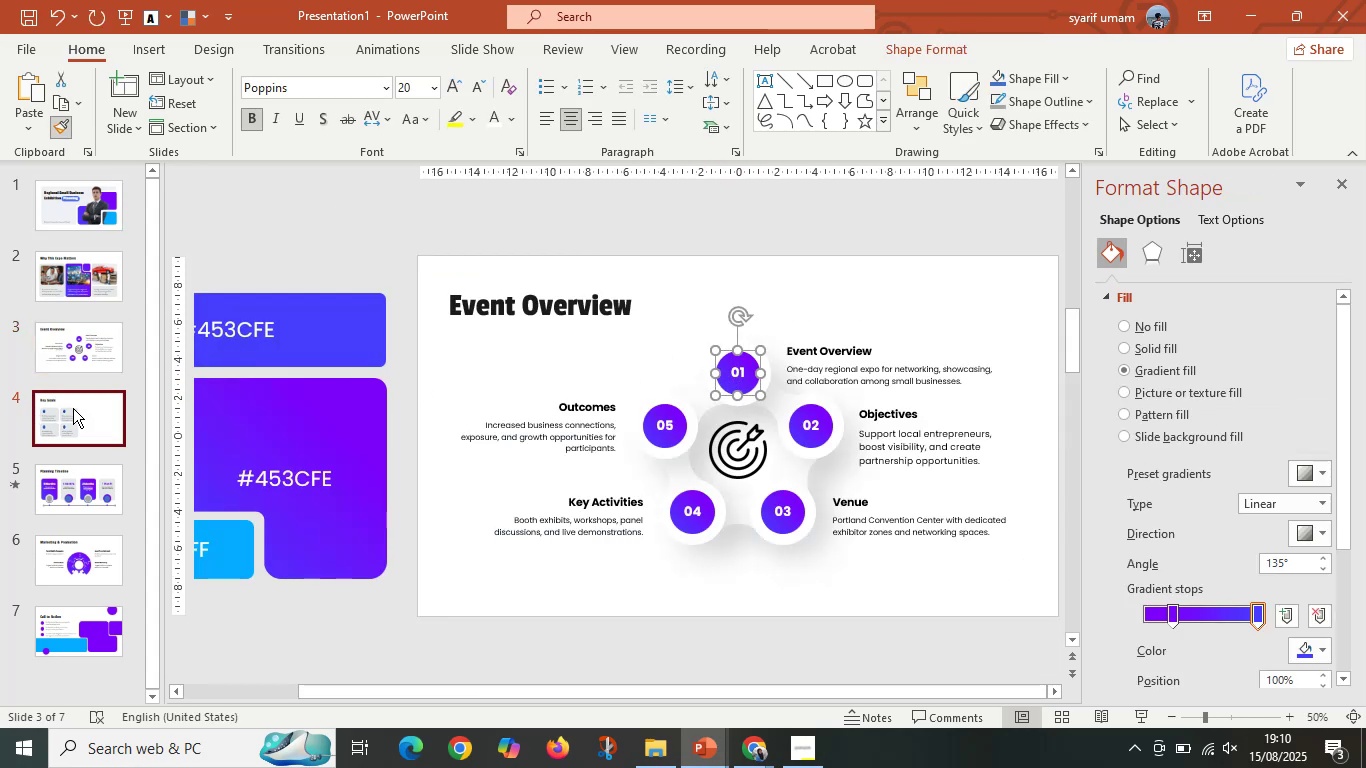 
hold_key(key=ControlLeft, duration=0.51)
scroll: coordinate [465, 500], scroll_direction: up, amount: 2.0
 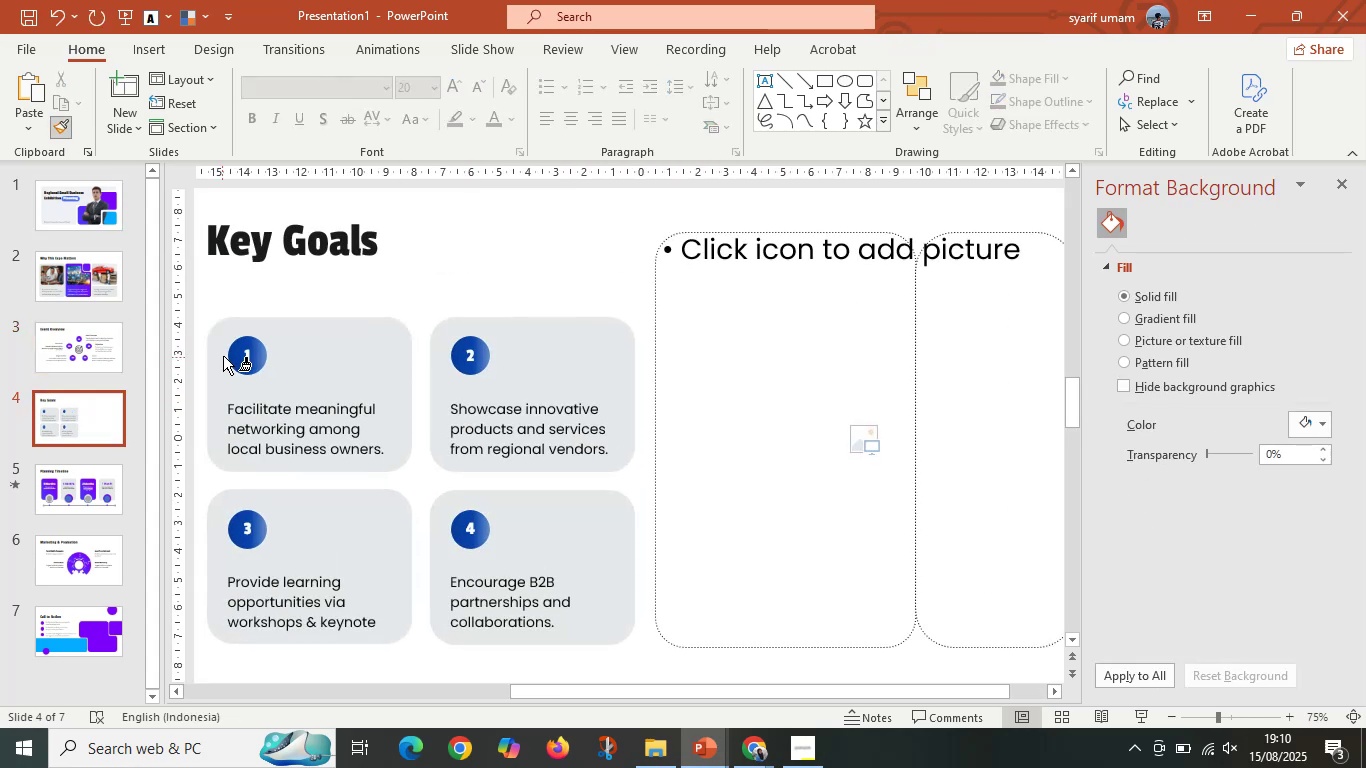 
left_click([236, 366])
 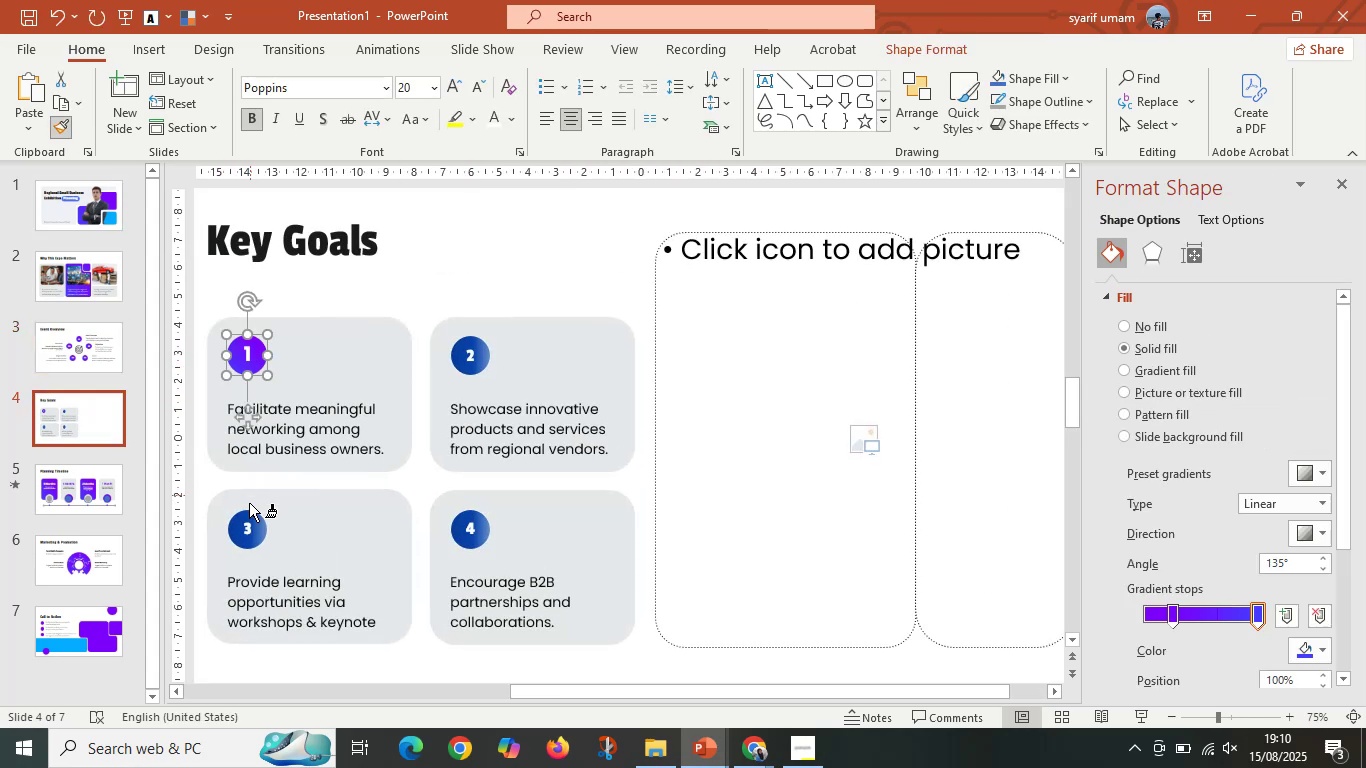 
left_click([248, 524])
 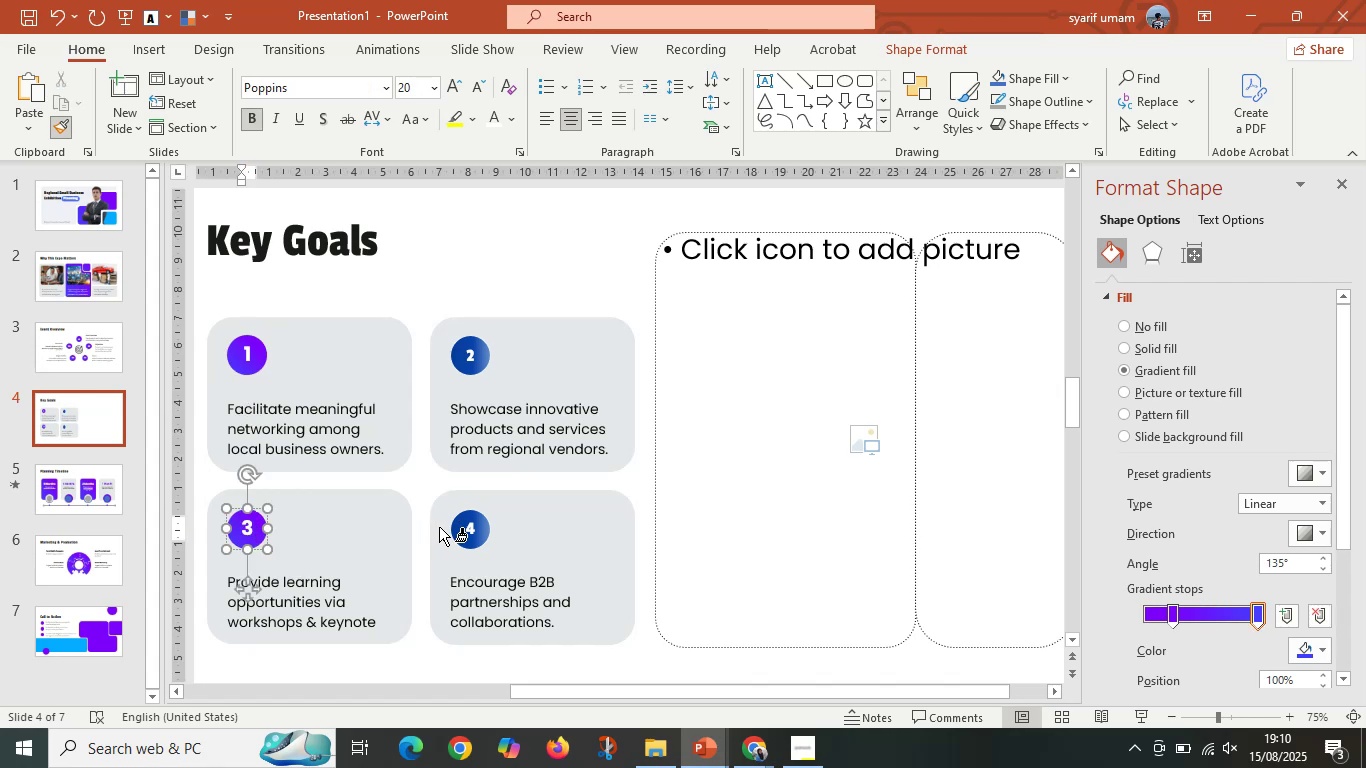 
left_click([463, 531])
 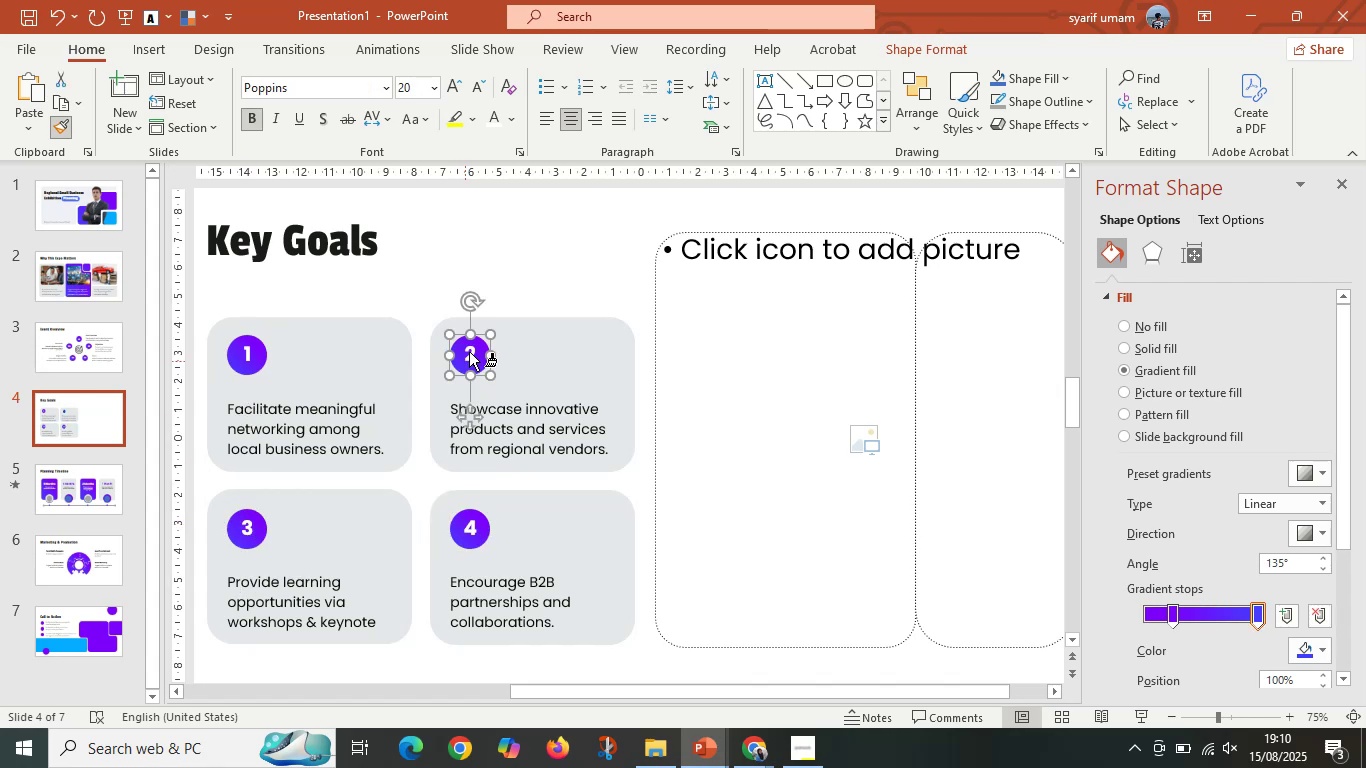 
double_click([543, 280])
 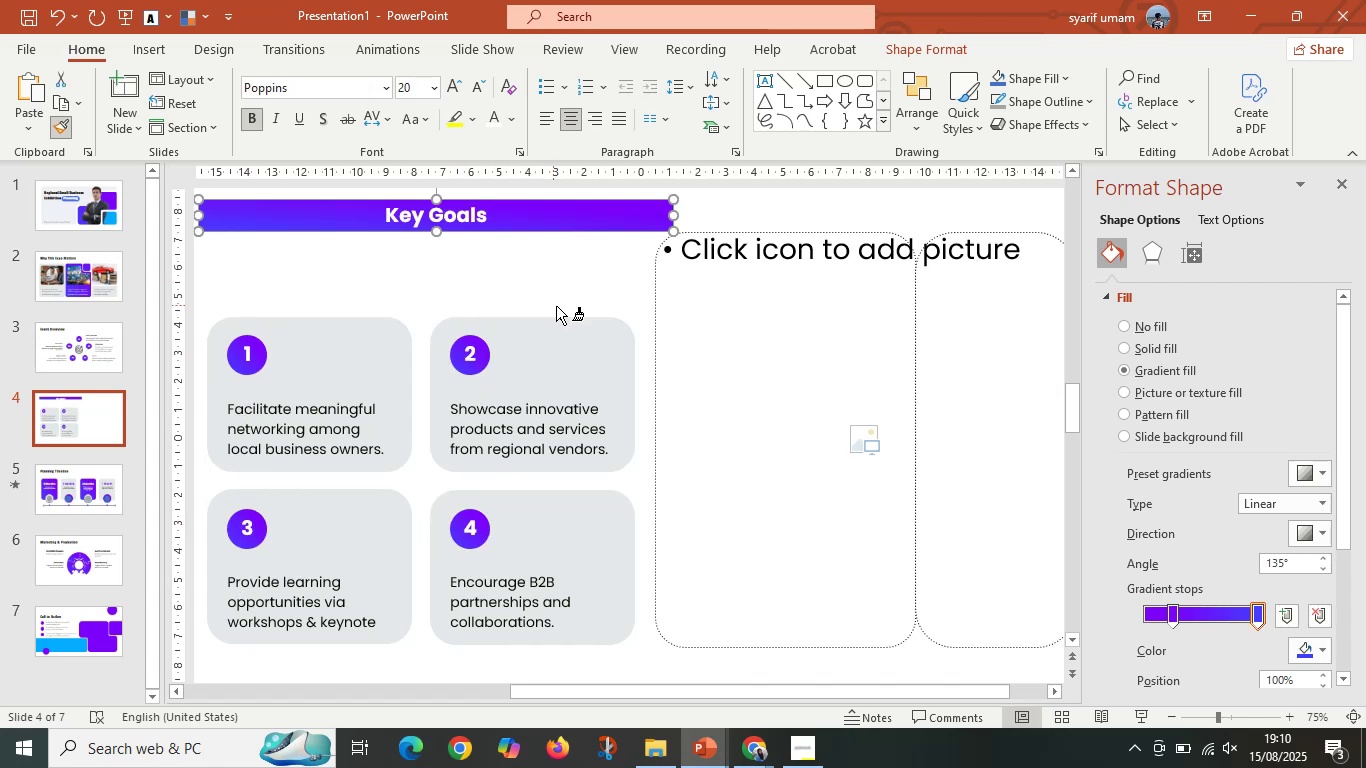 
key(Control+Z)
 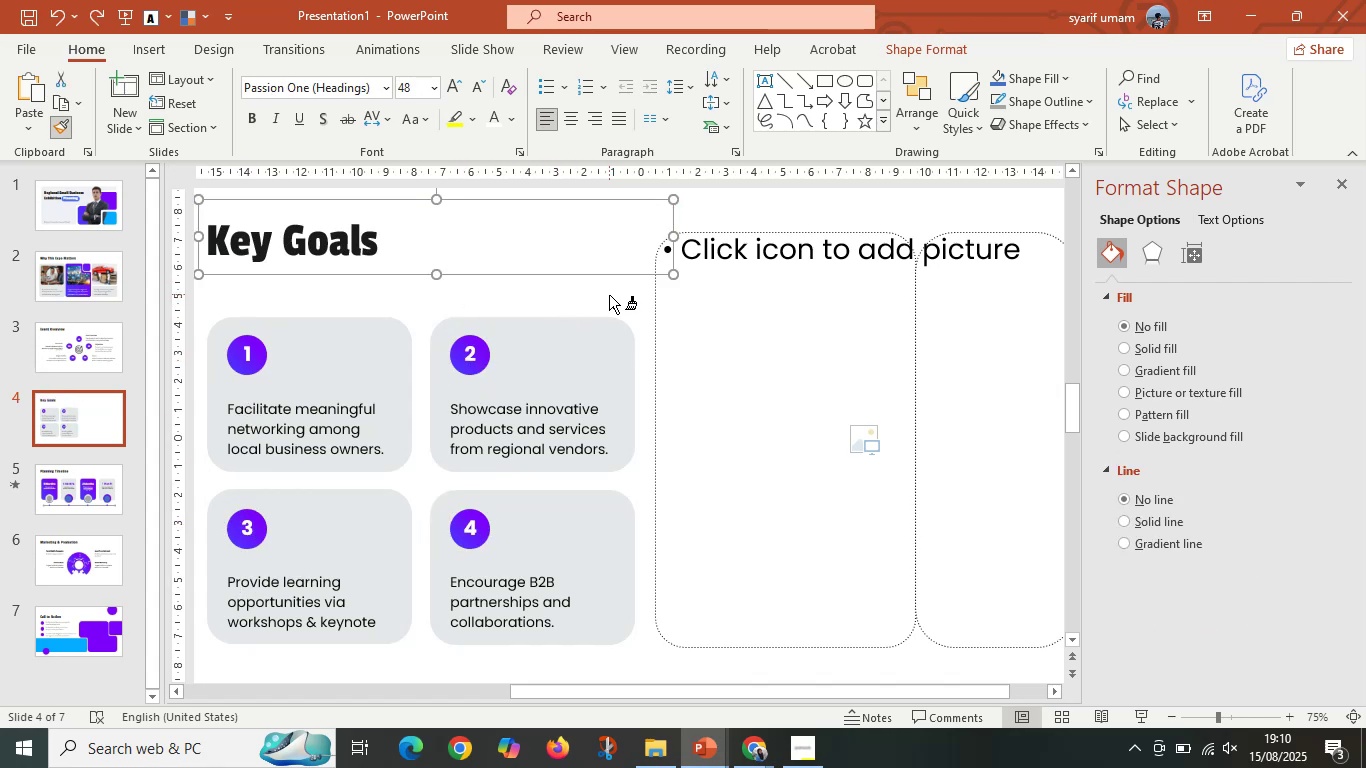 
left_click([610, 295])
 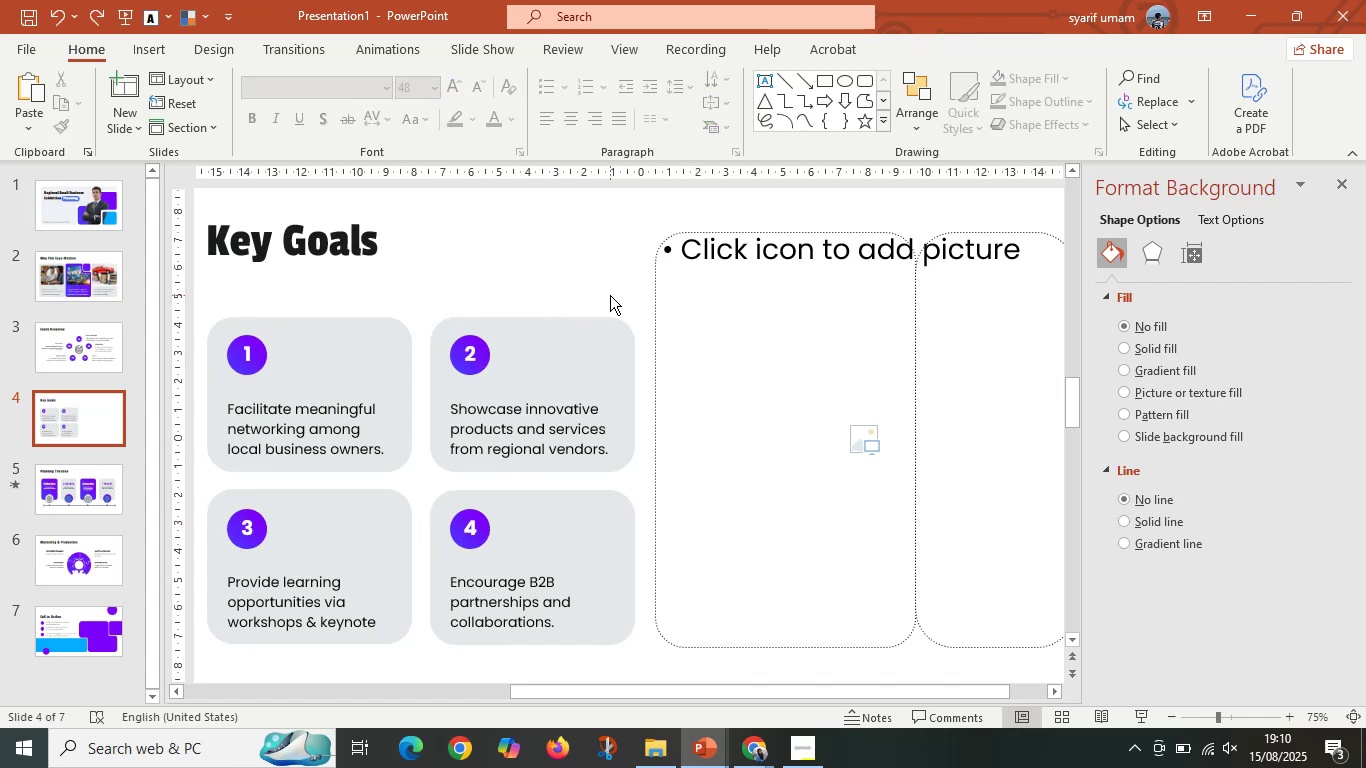 
hold_key(key=ControlLeft, duration=0.44)
scroll: coordinate [606, 303], scroll_direction: down, amount: 1.0
 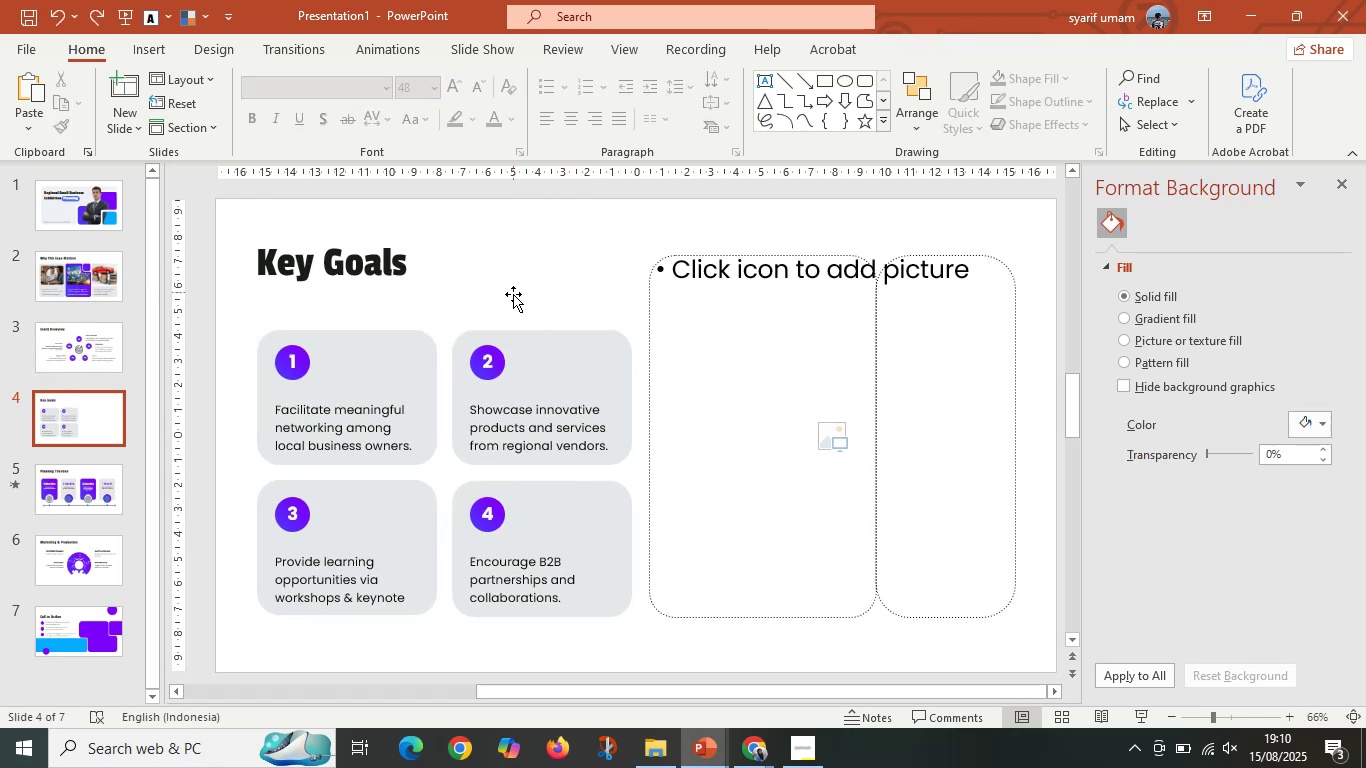 
left_click([82, 506])
 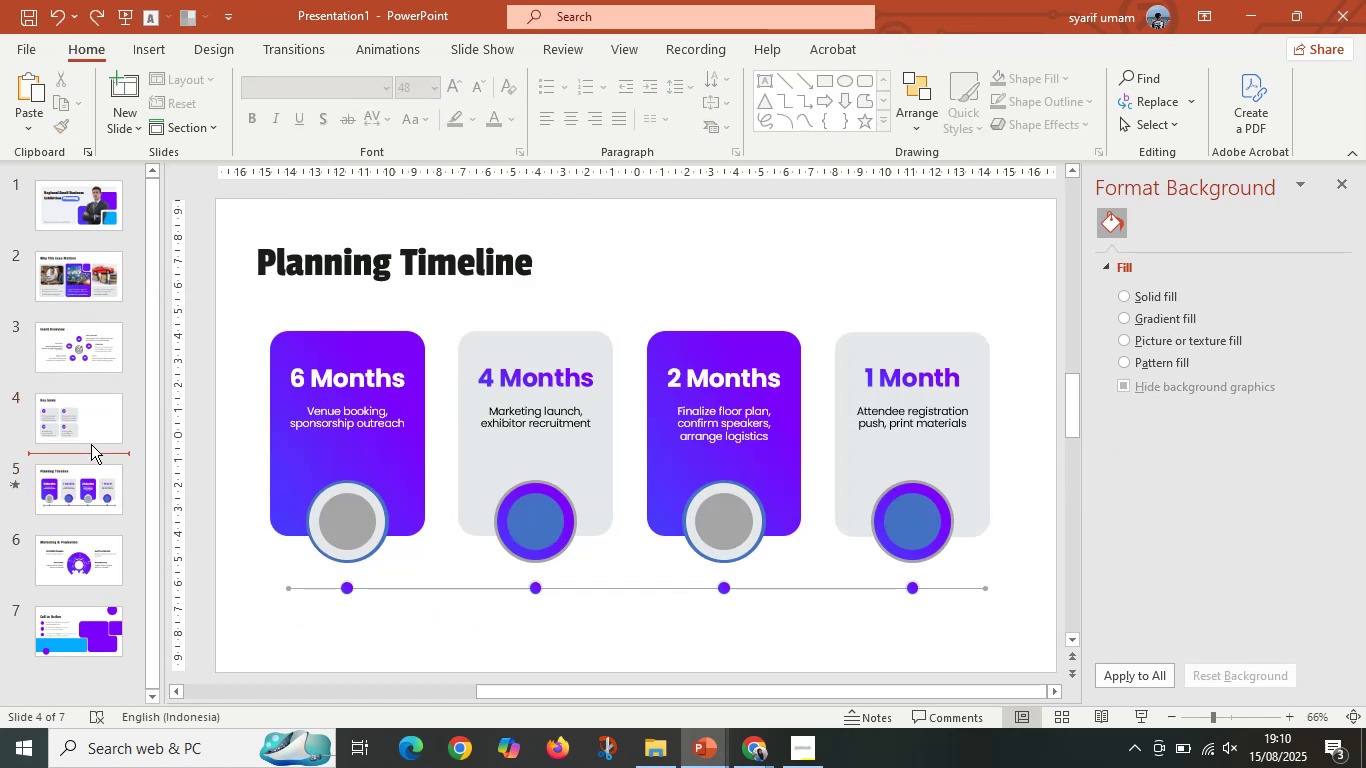 
double_click([103, 414])
 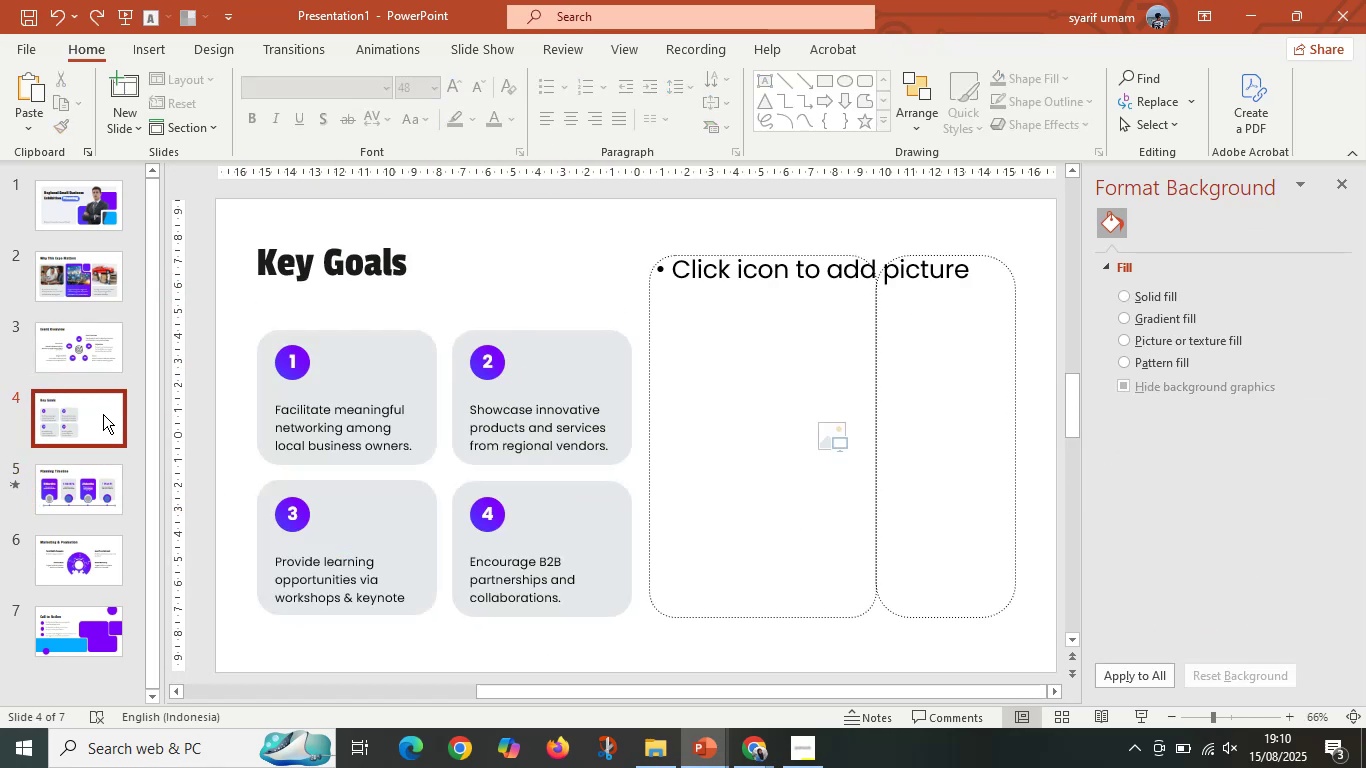 
hold_key(key=ControlLeft, duration=0.69)
scroll: coordinate [686, 445], scroll_direction: down, amount: 1.0
 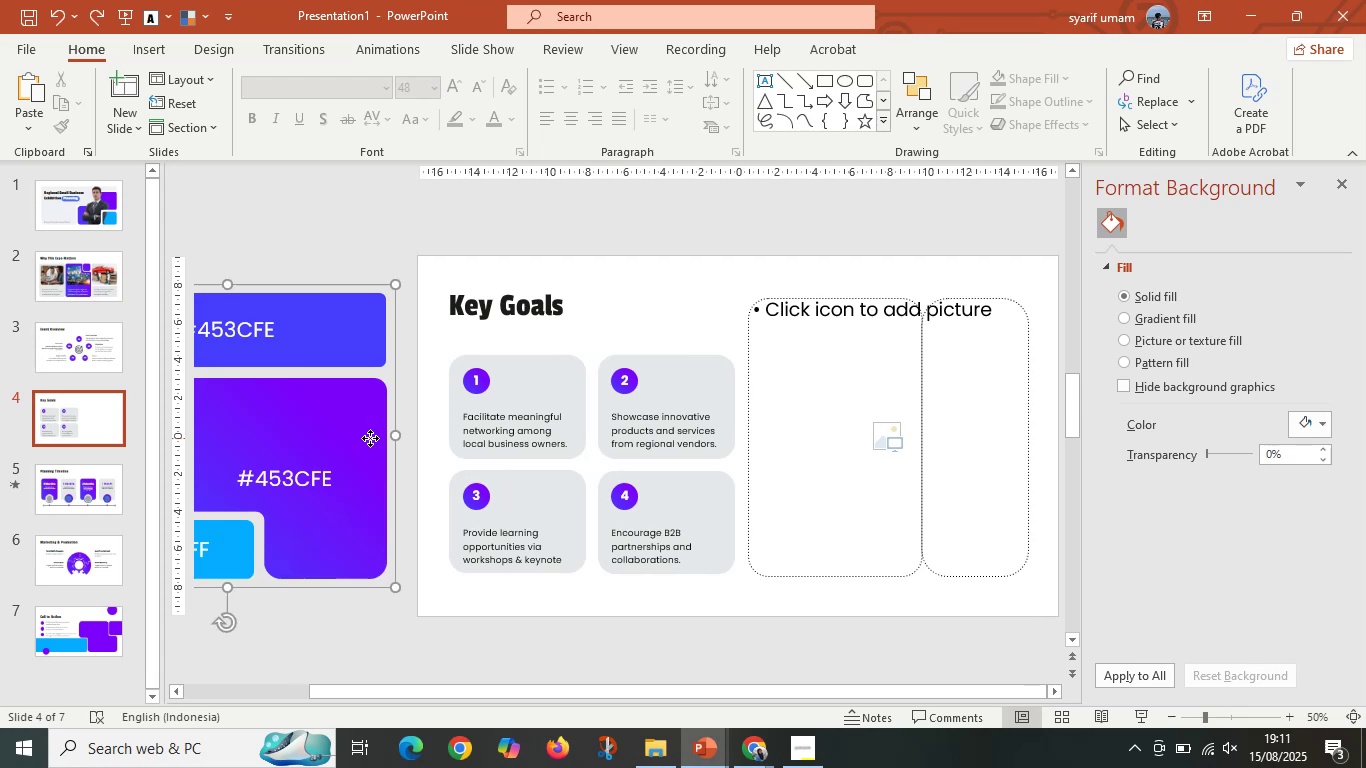 
double_click([320, 487])
 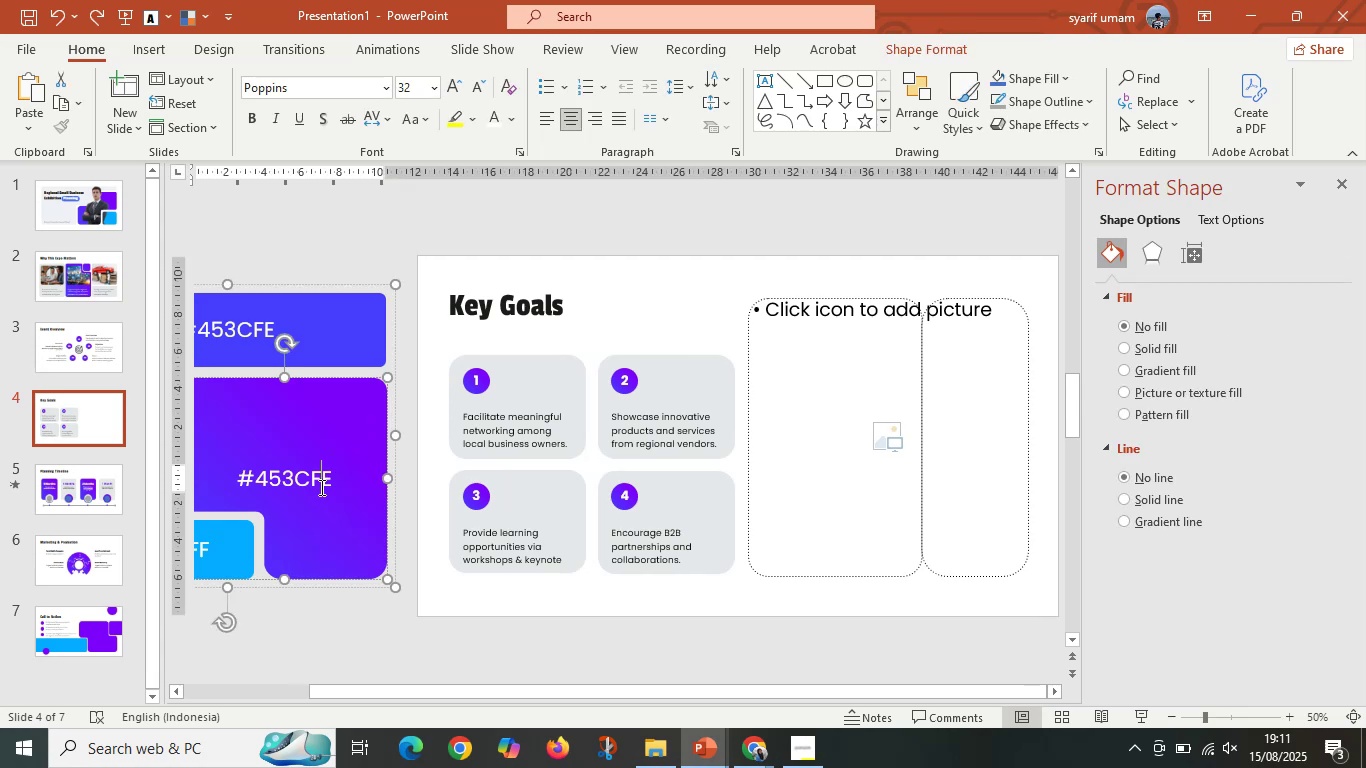 
hold_key(key=ControlLeft, duration=0.48)
scroll: coordinate [369, 488], scroll_direction: down, amount: 2.0
 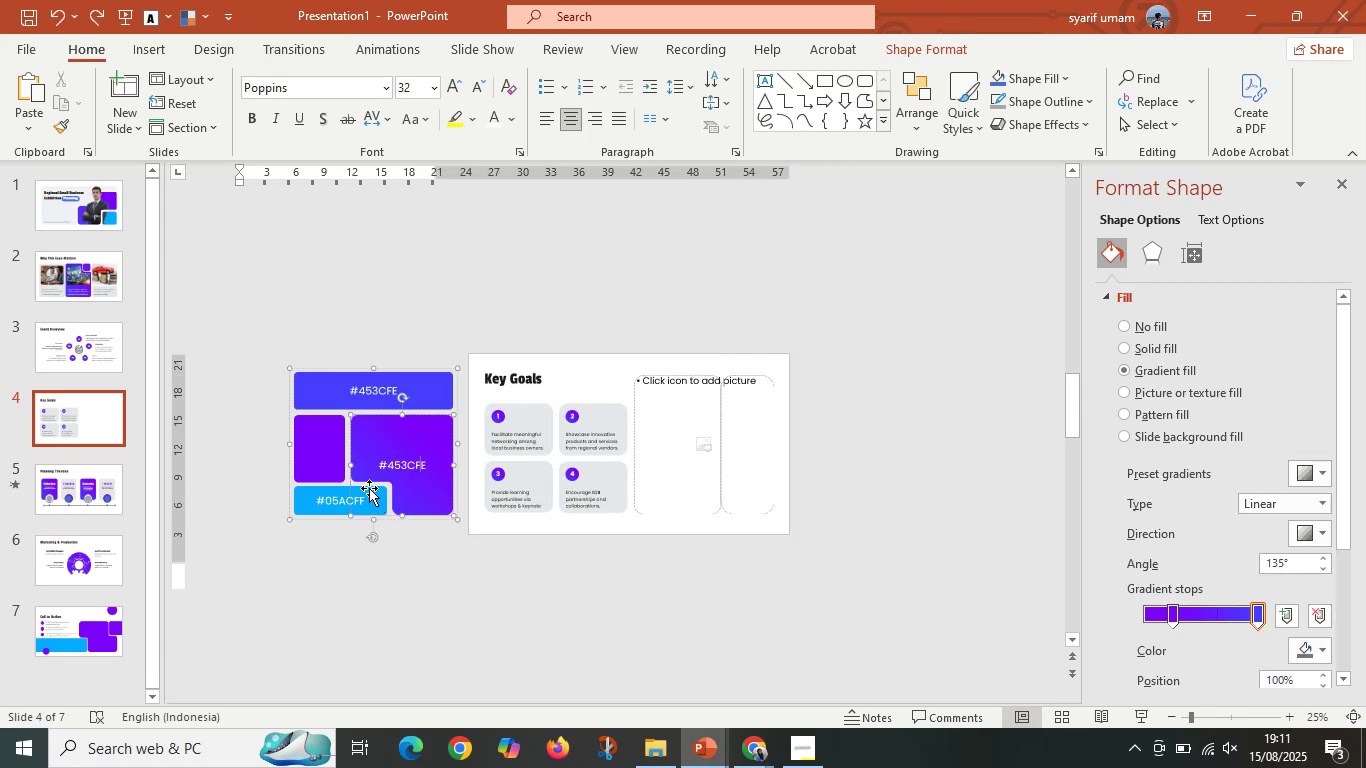 
hold_key(key=ControlLeft, duration=0.57)
scroll: coordinate [466, 486], scroll_direction: up, amount: 1.0
 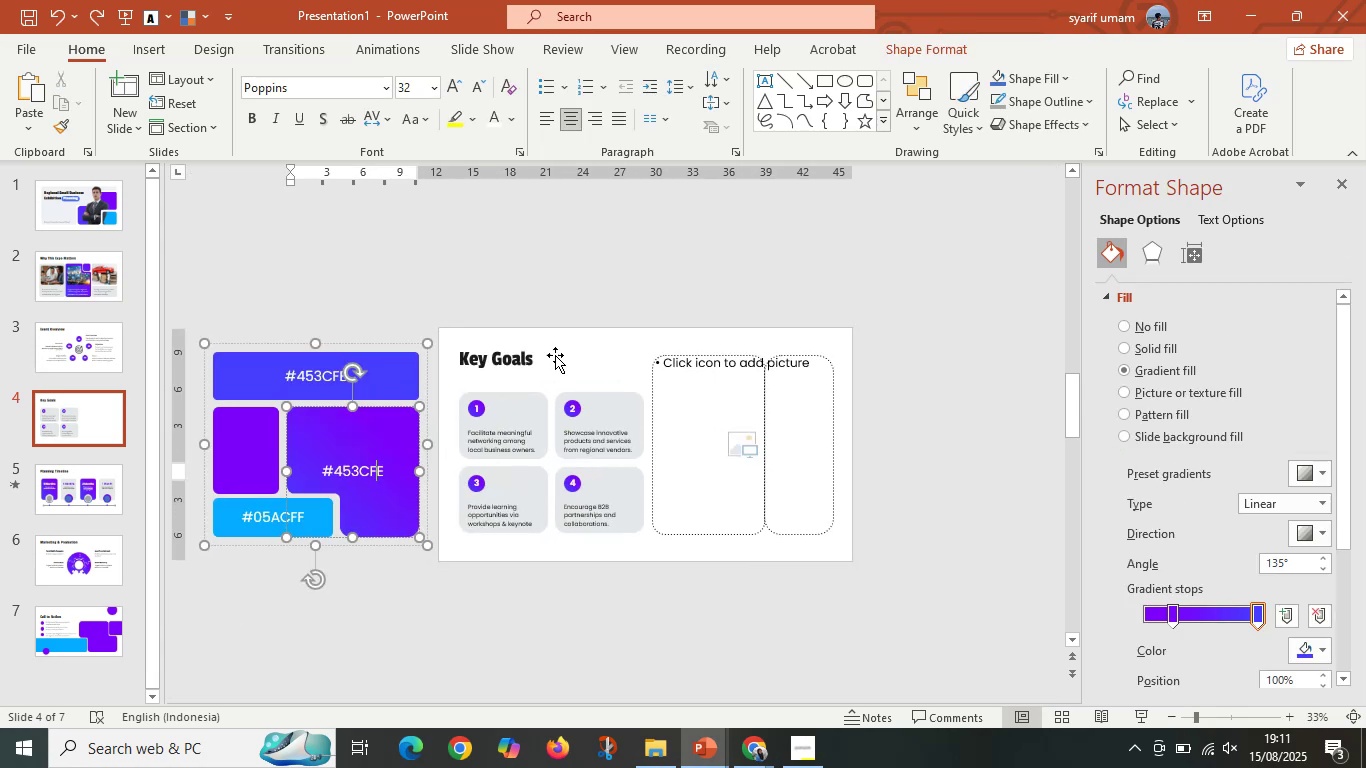 
left_click([603, 319])
 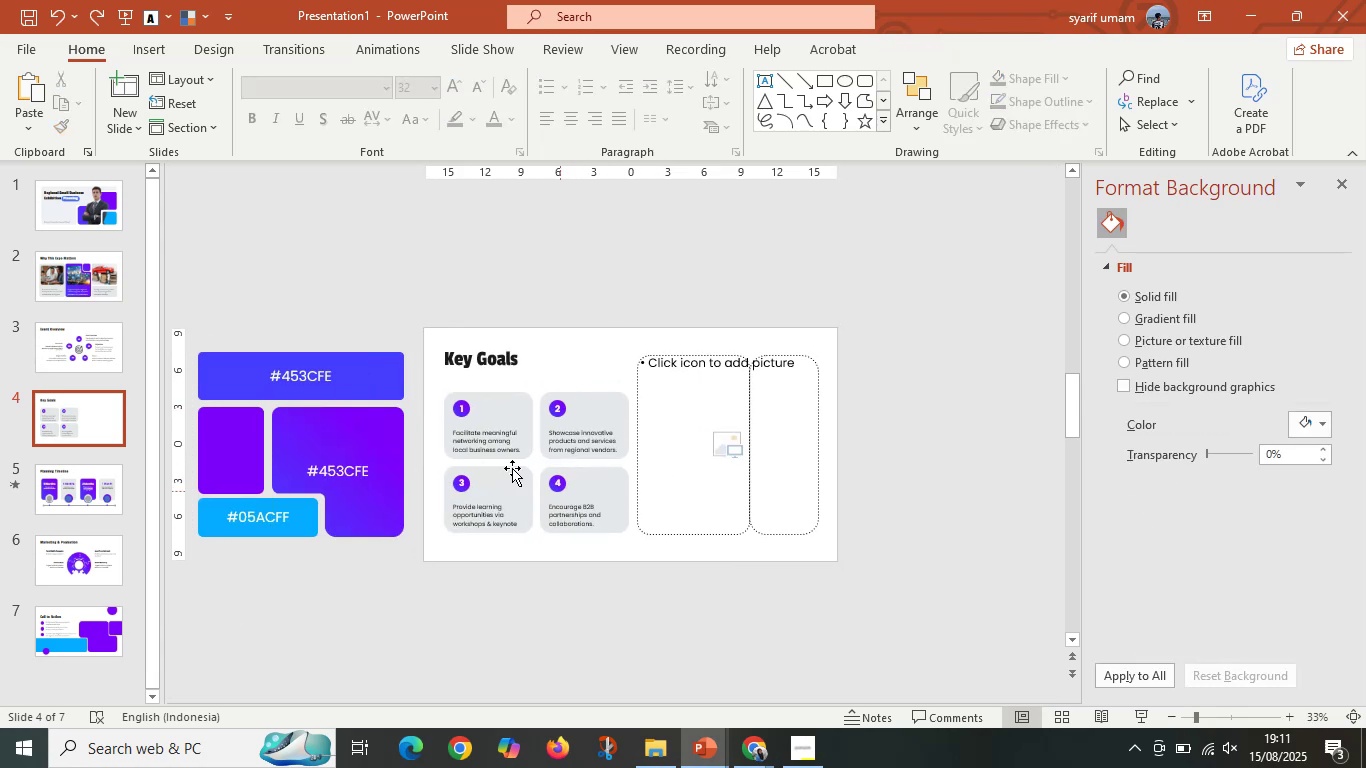 
hold_key(key=ControlLeft, duration=0.34)
scroll: coordinate [508, 457], scroll_direction: up, amount: 4.0
 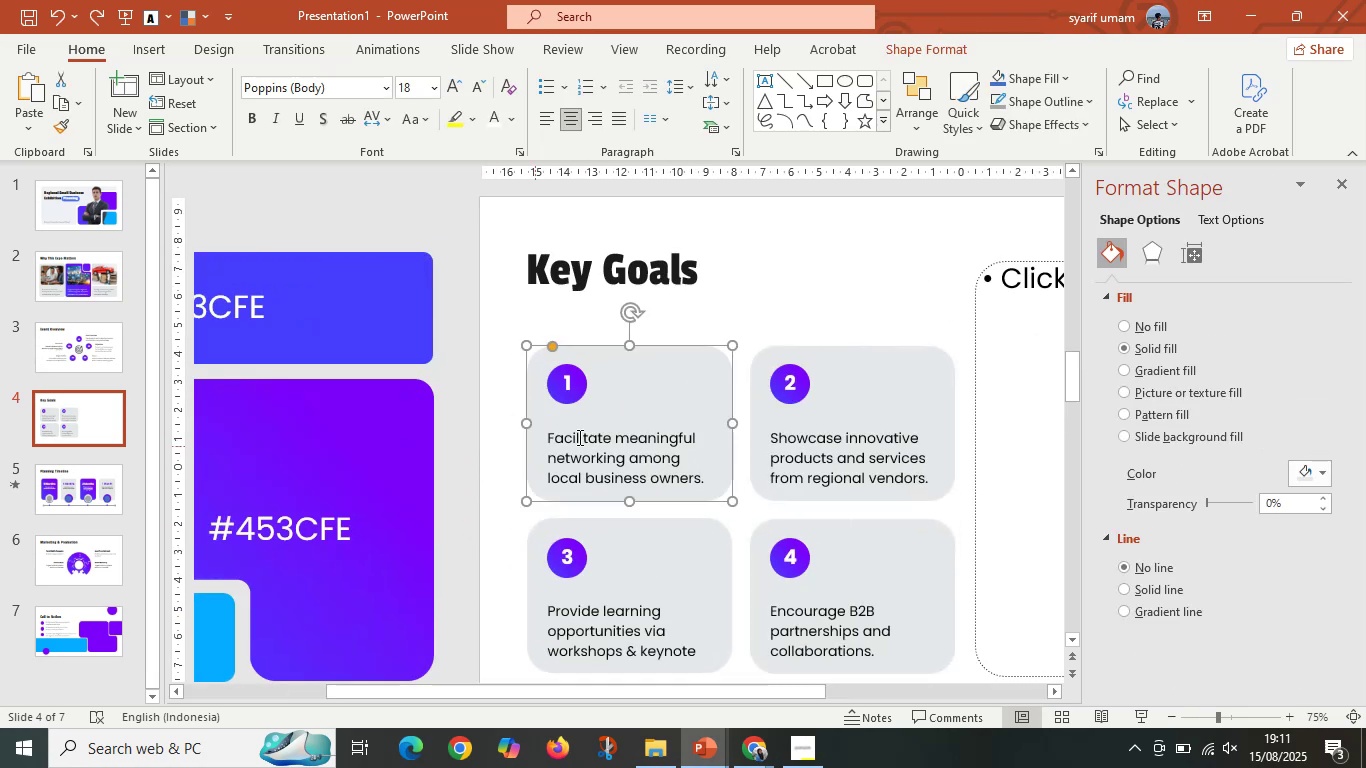 
left_click([630, 442])
 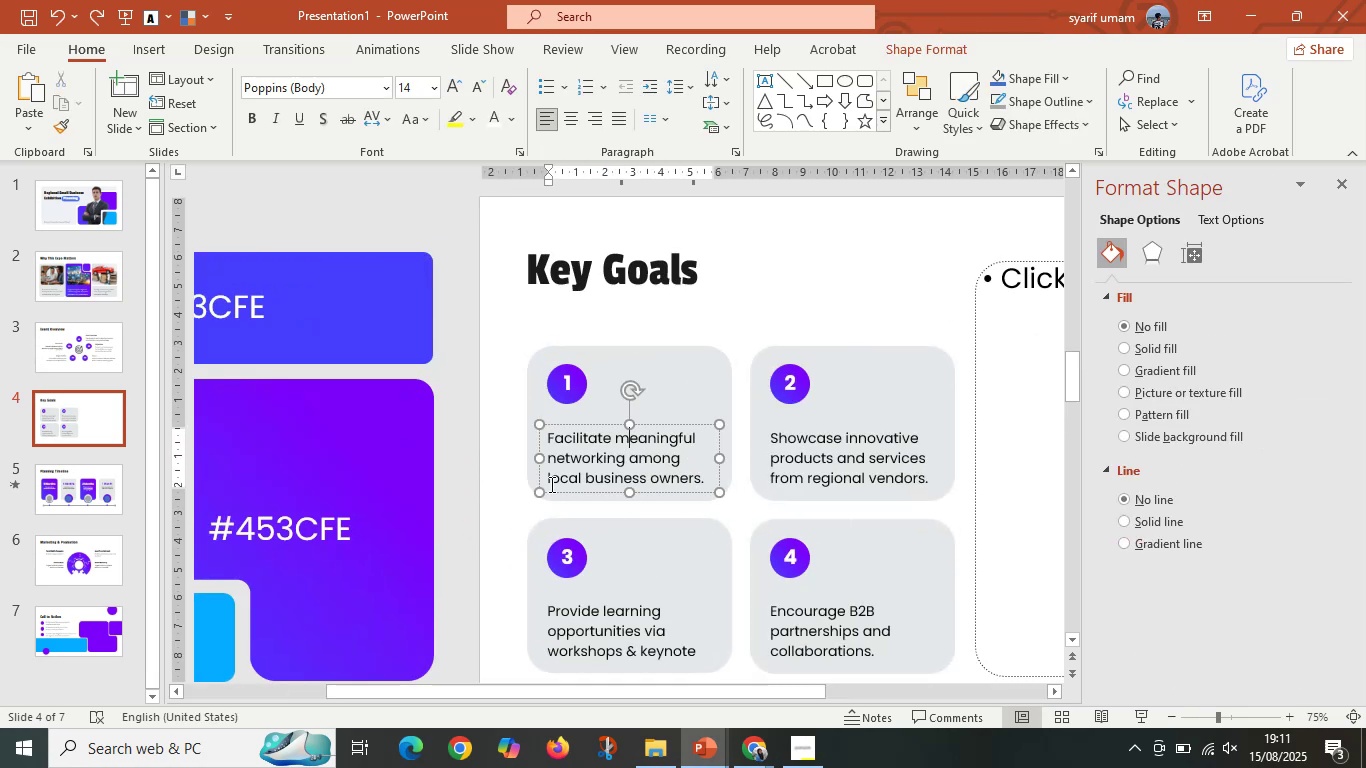 
wait(6.5)
 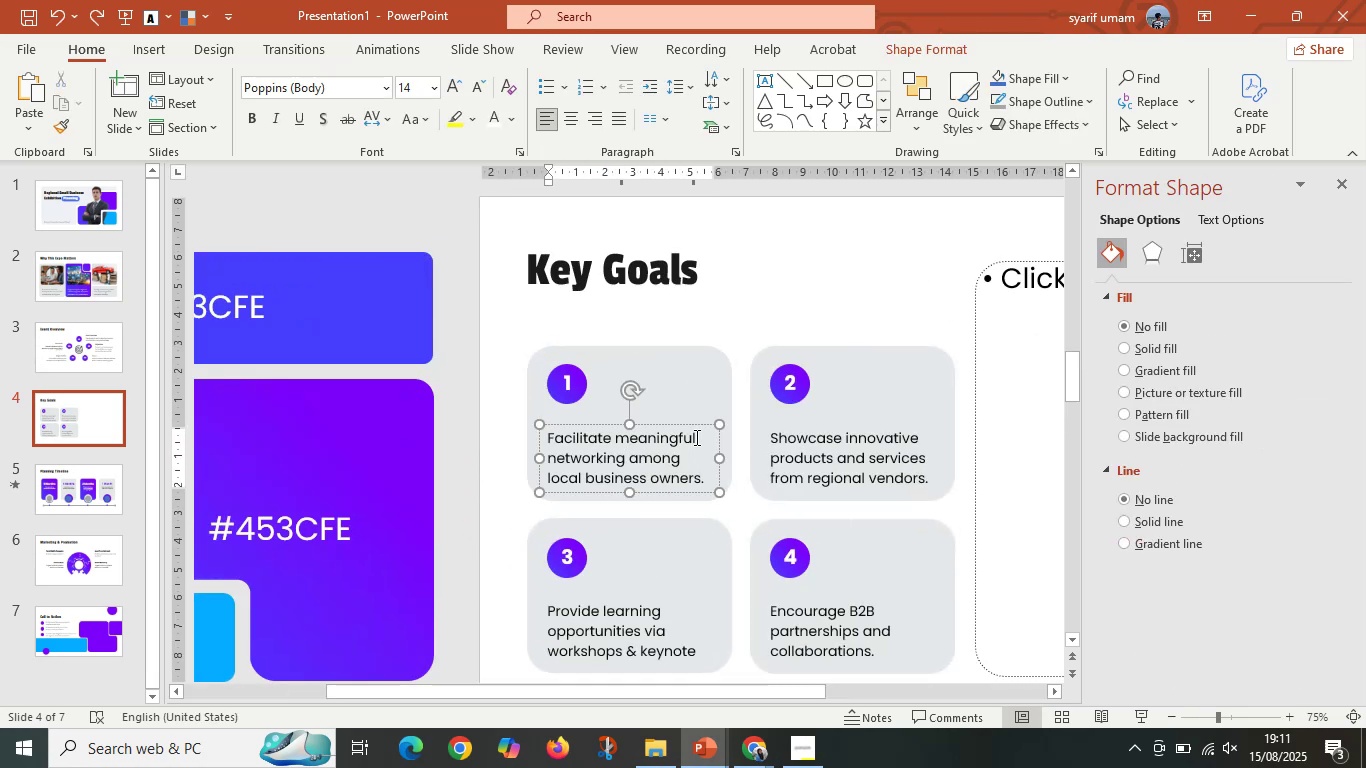 
left_click([747, 750])
 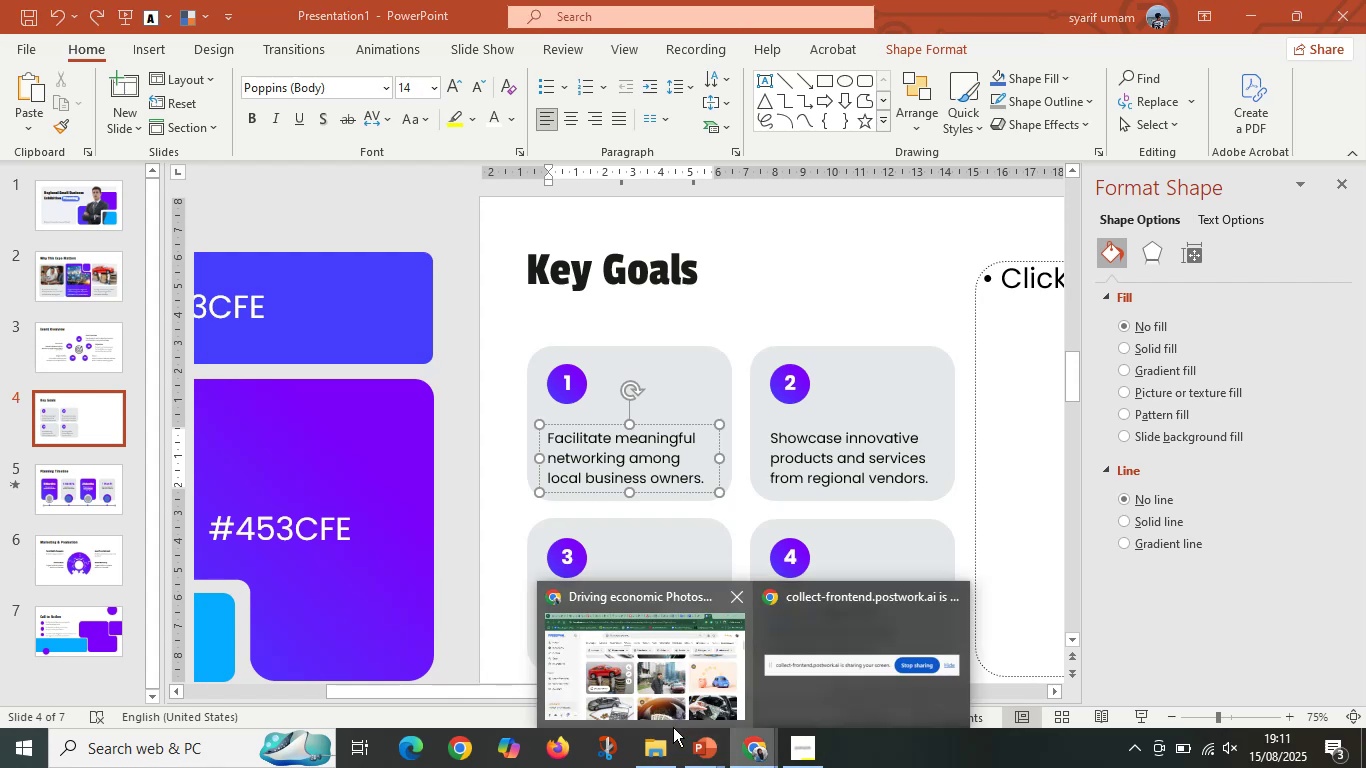 
left_click([672, 710])
 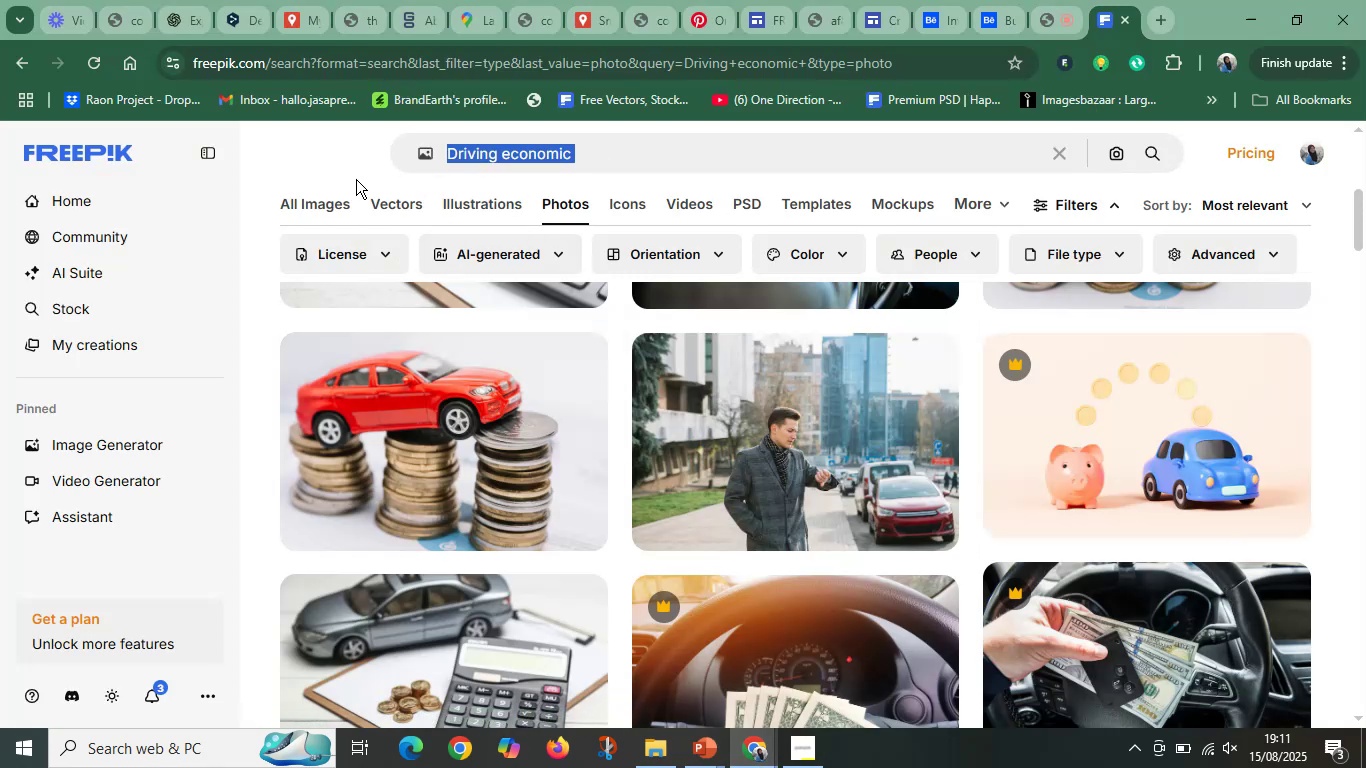 
type(EXPO)
 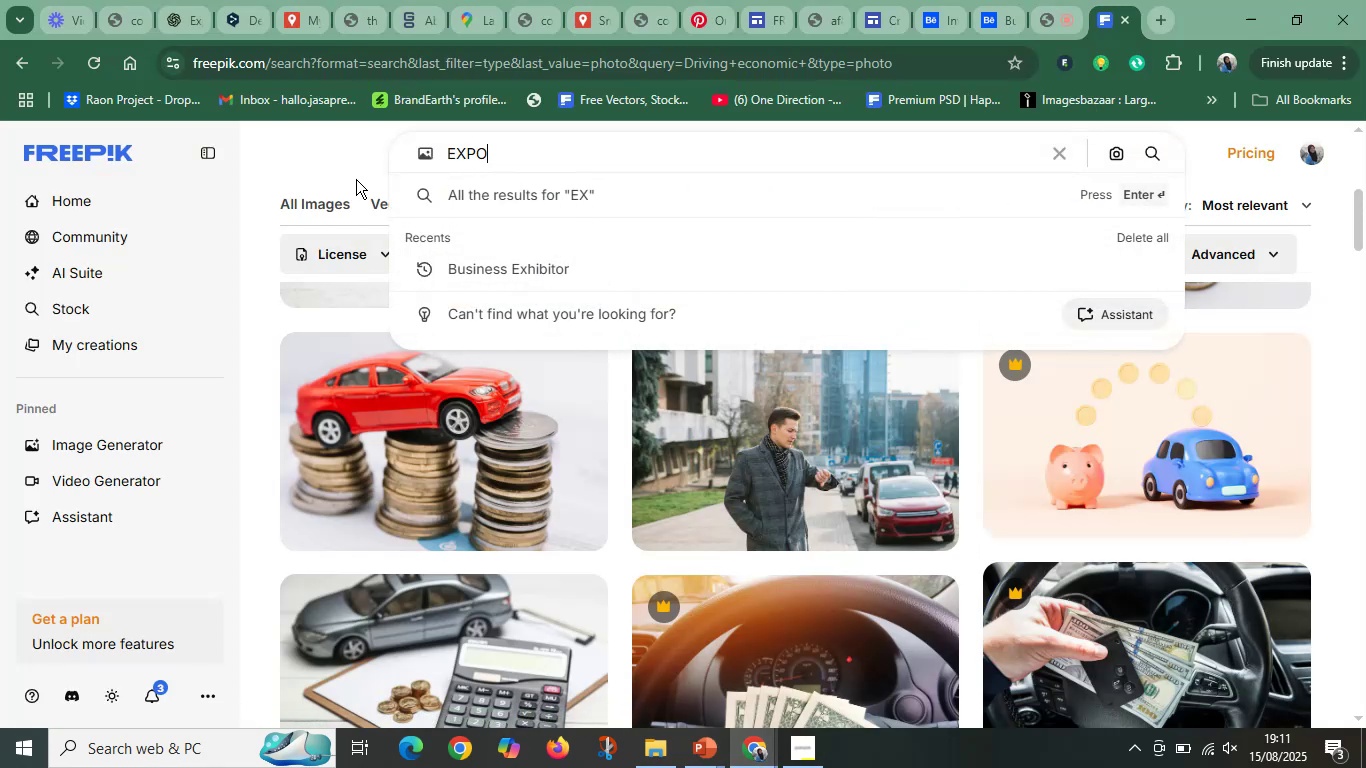 
key(Enter)
 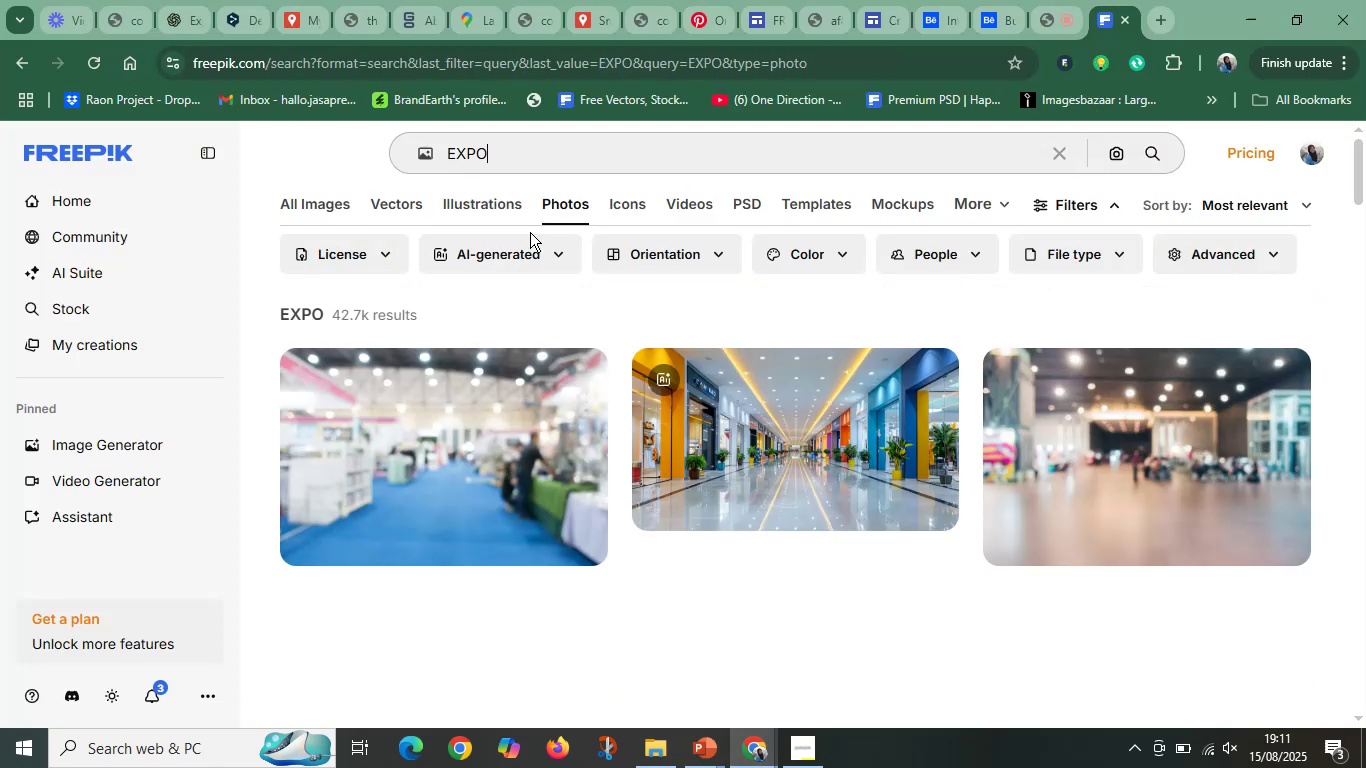 
scroll: coordinate [937, 554], scroll_direction: down, amount: 4.0
 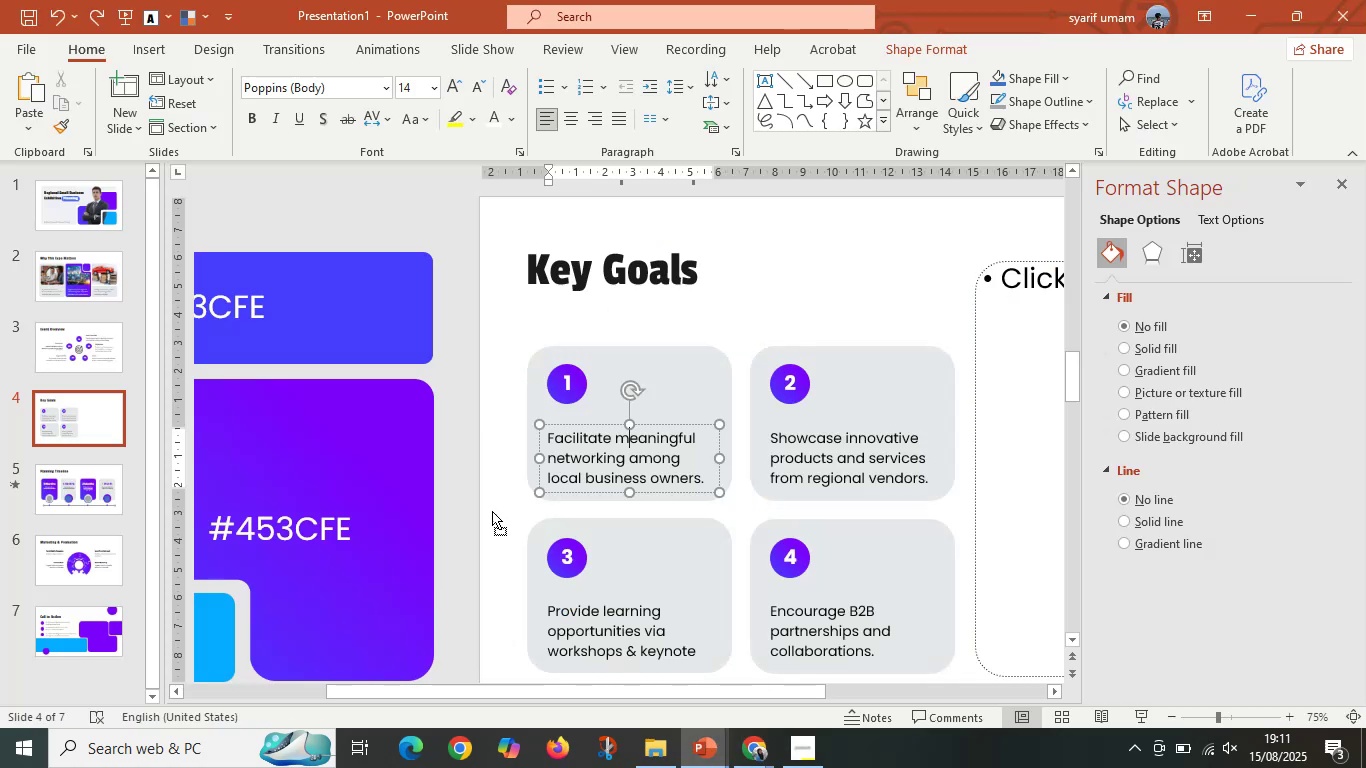 
wait(7.34)
 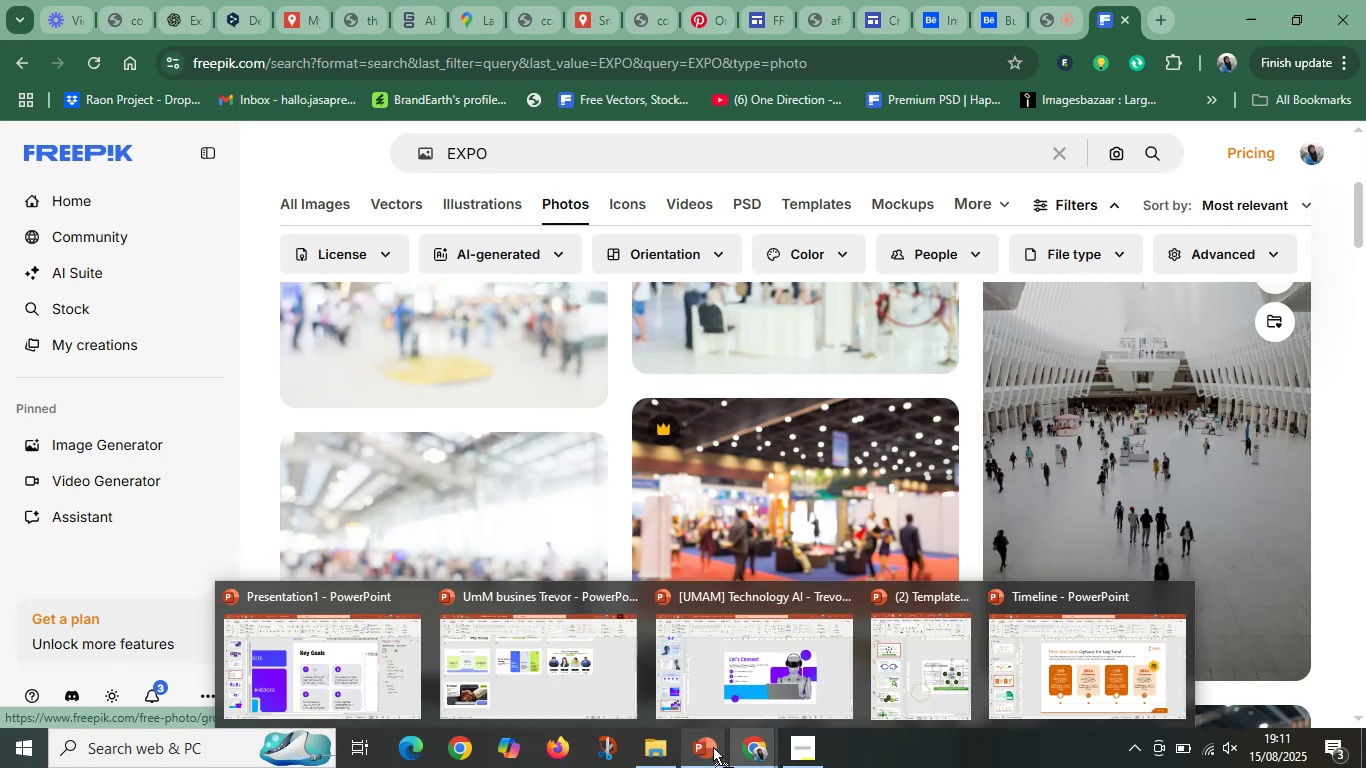 
hold_key(key=ControlLeft, duration=1.51)
scroll: coordinate [750, 494], scroll_direction: down, amount: 6.0
 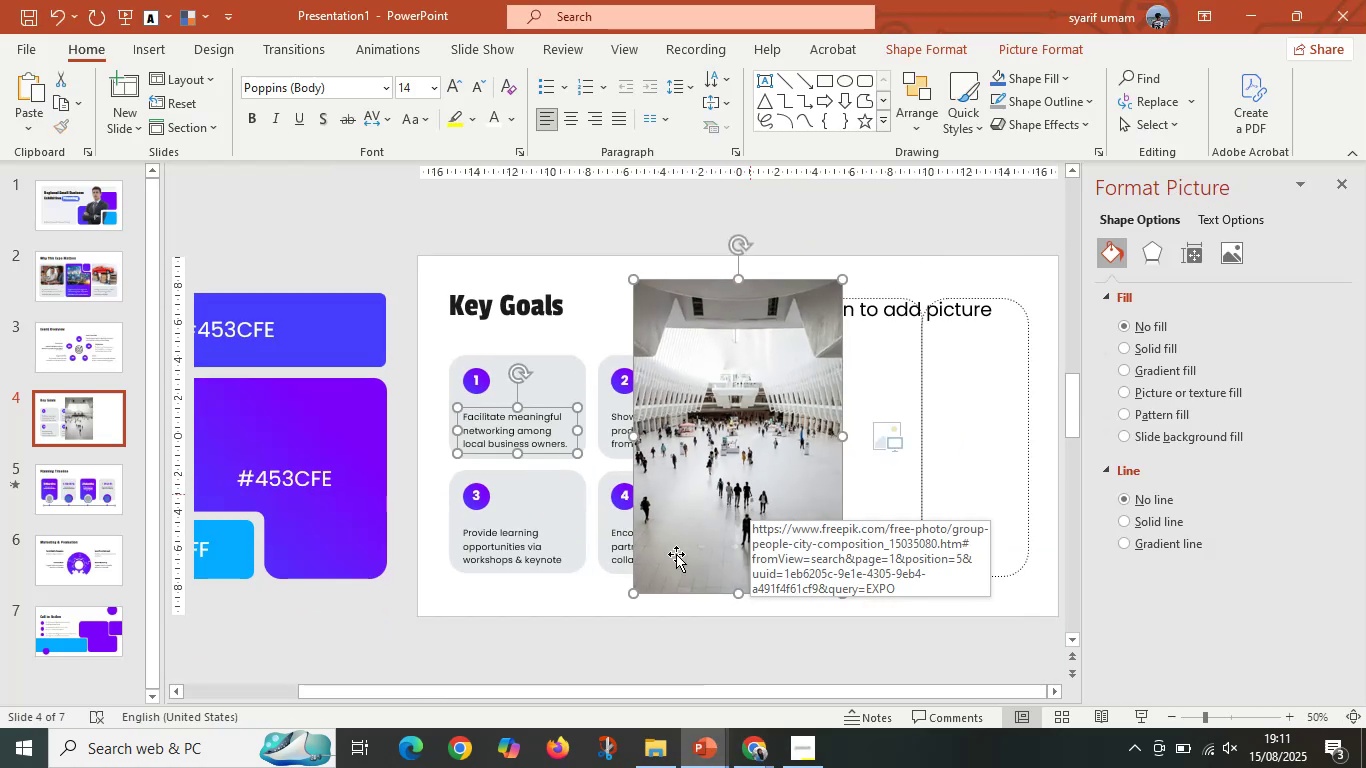 
hold_key(key=ControlLeft, duration=0.36)
 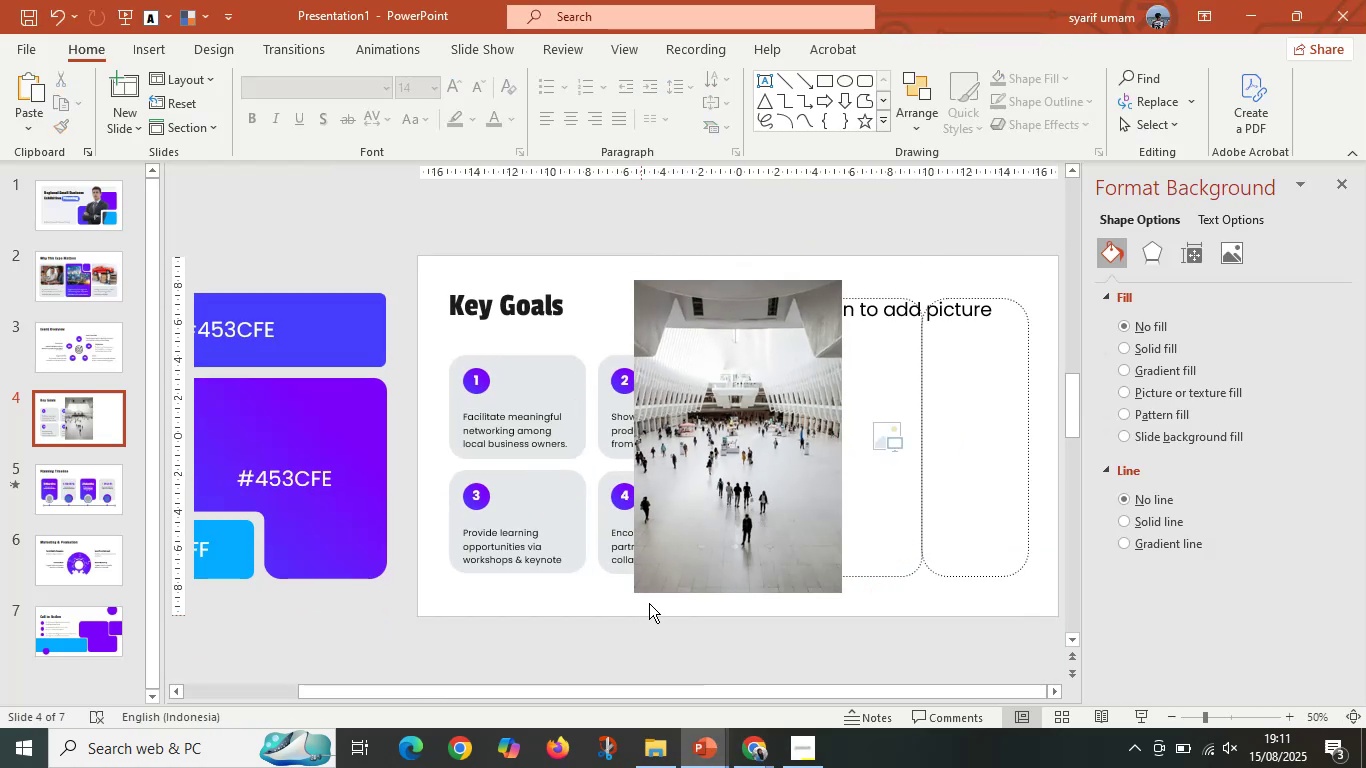 
double_click([705, 551])
 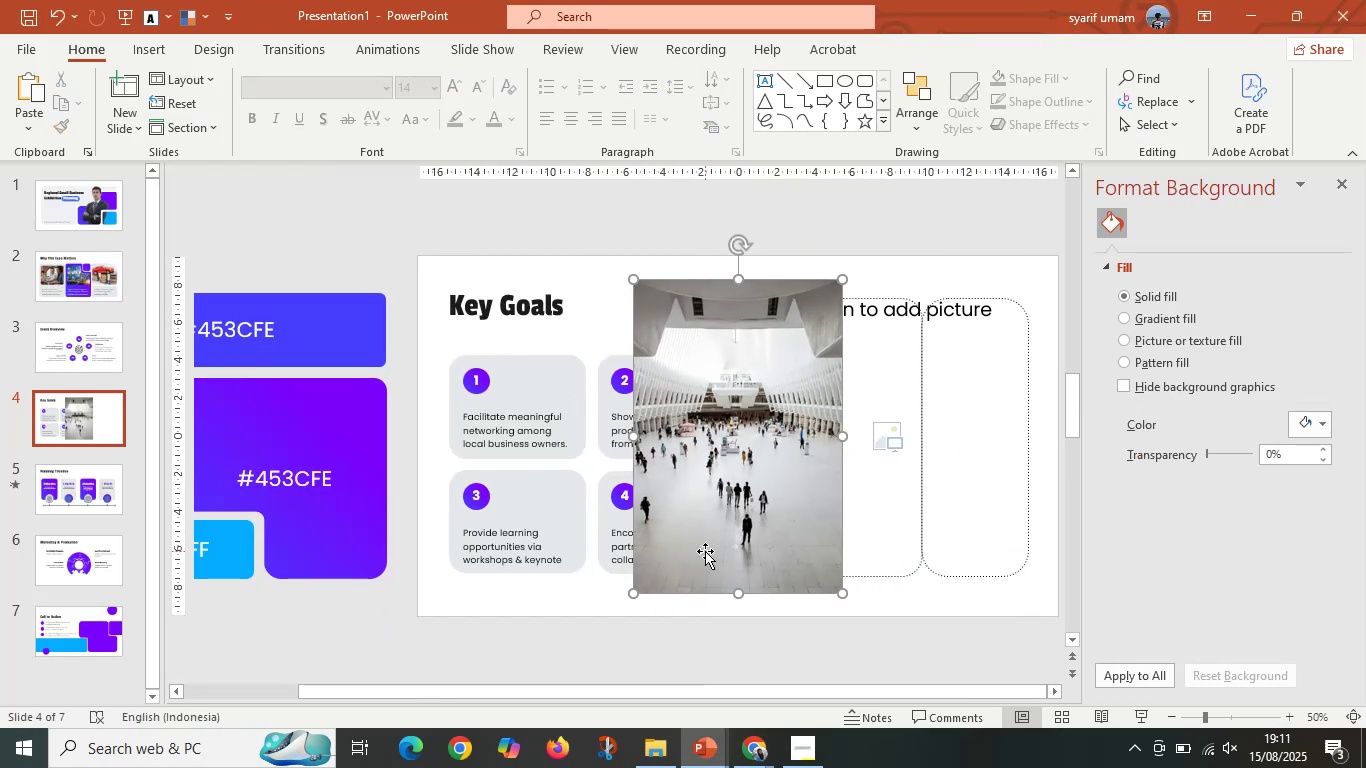 
key(Control+X)
 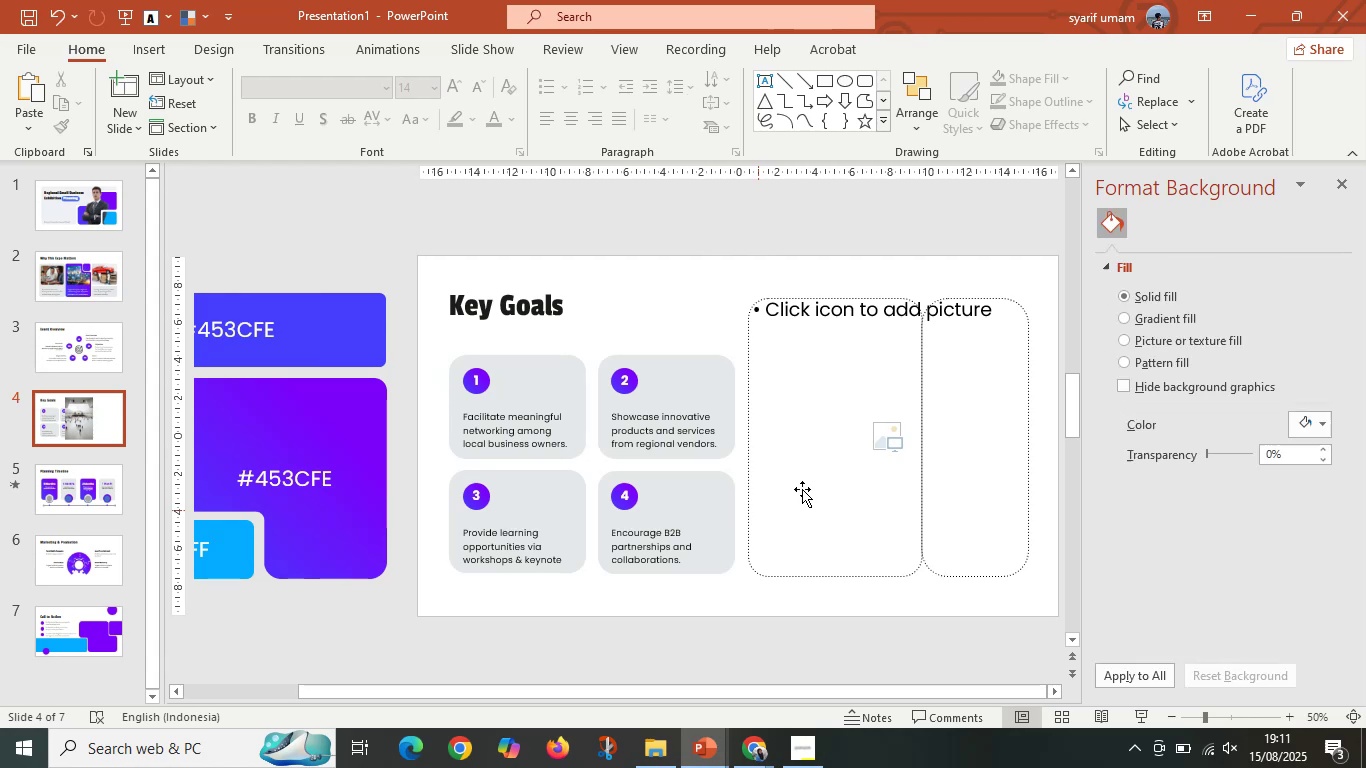 
right_click([802, 488])
 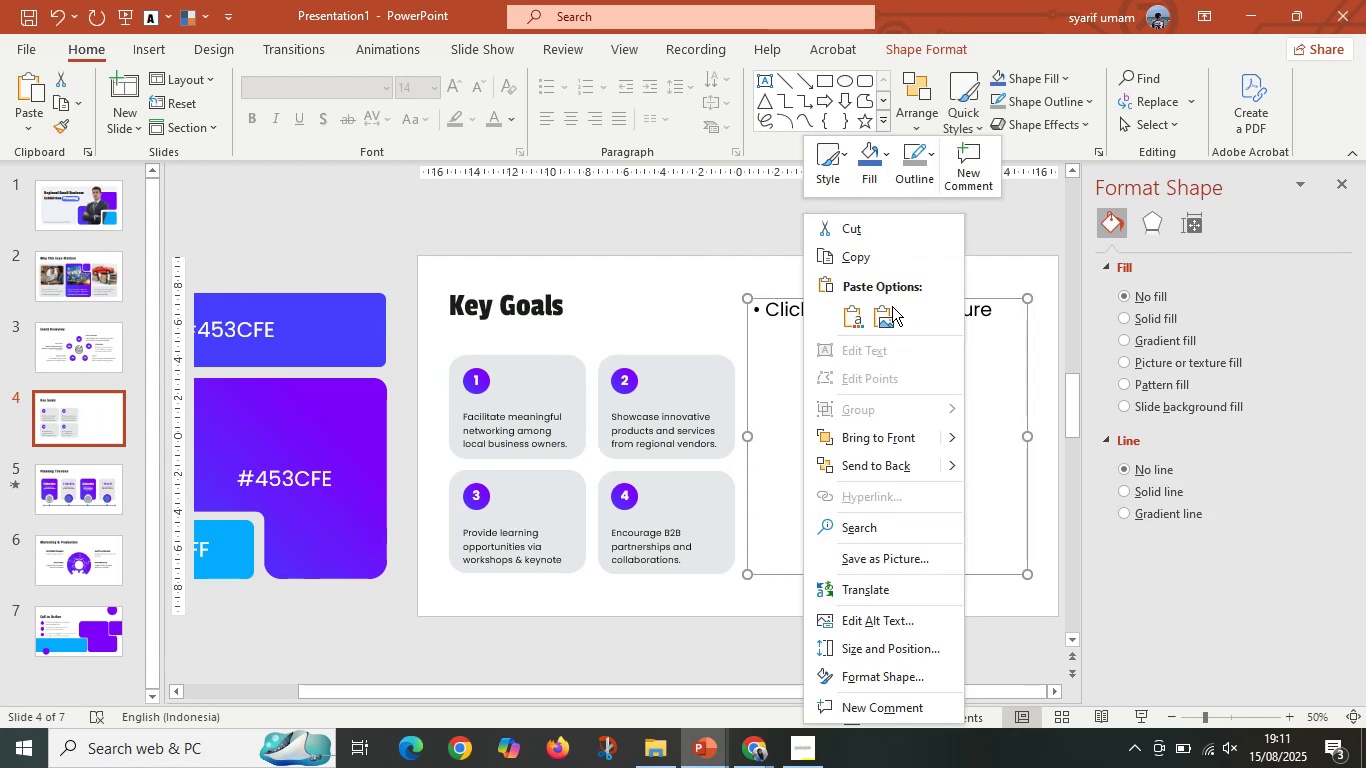 
left_click([884, 307])
 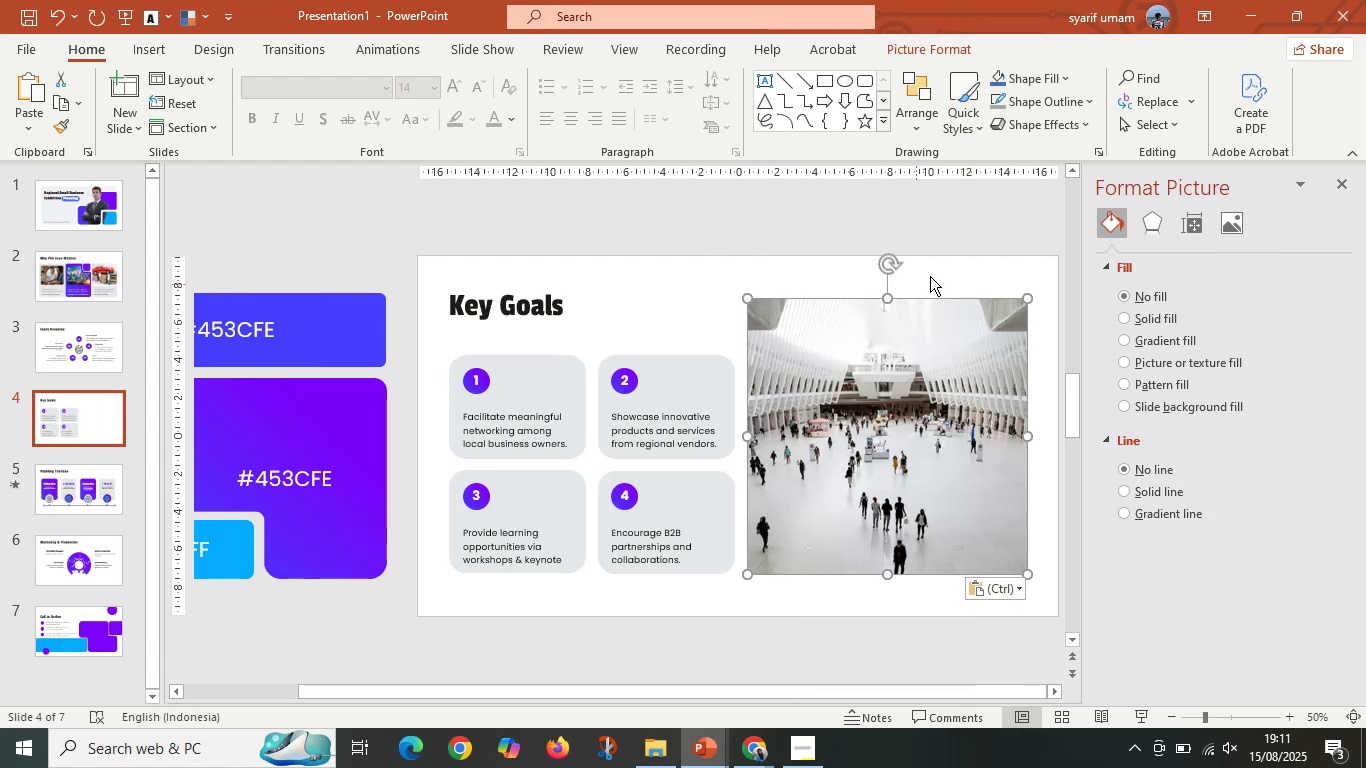 
left_click([967, 263])
 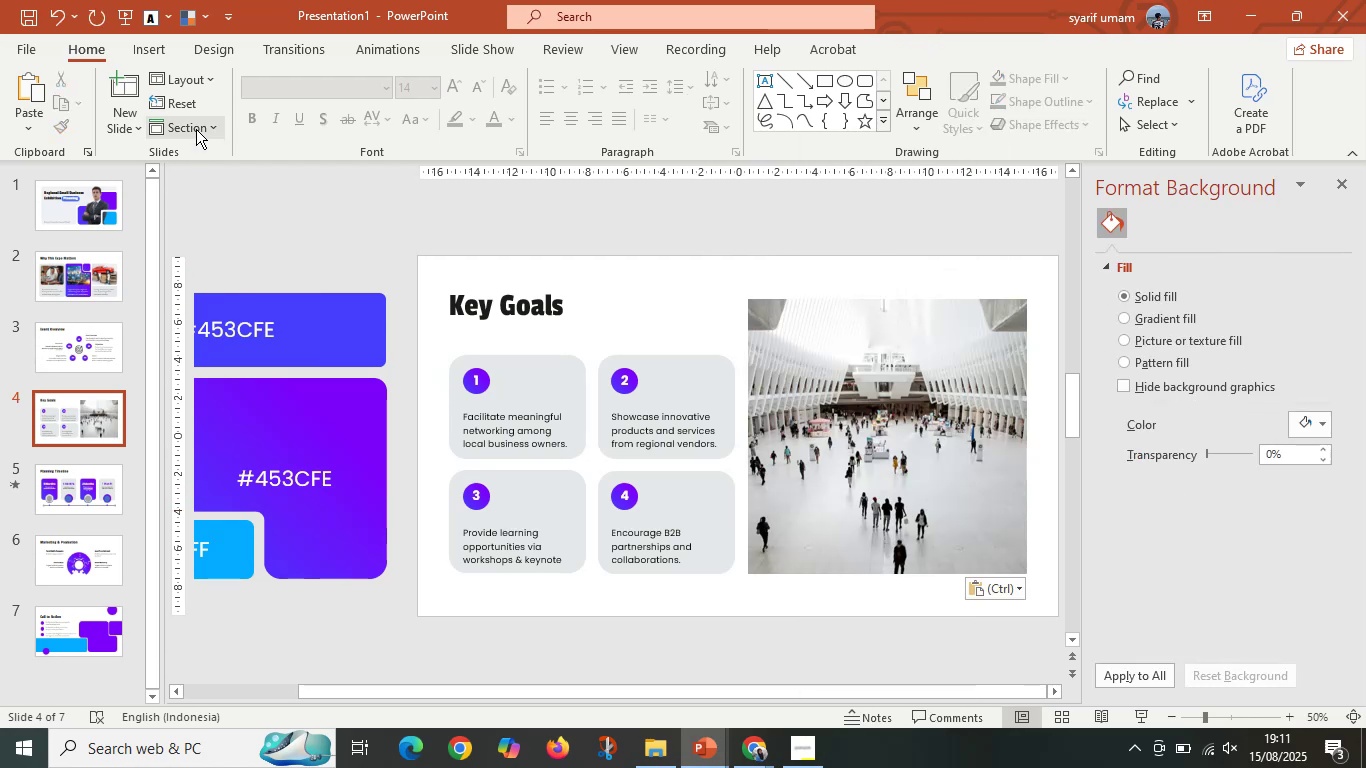 
left_click([187, 99])
 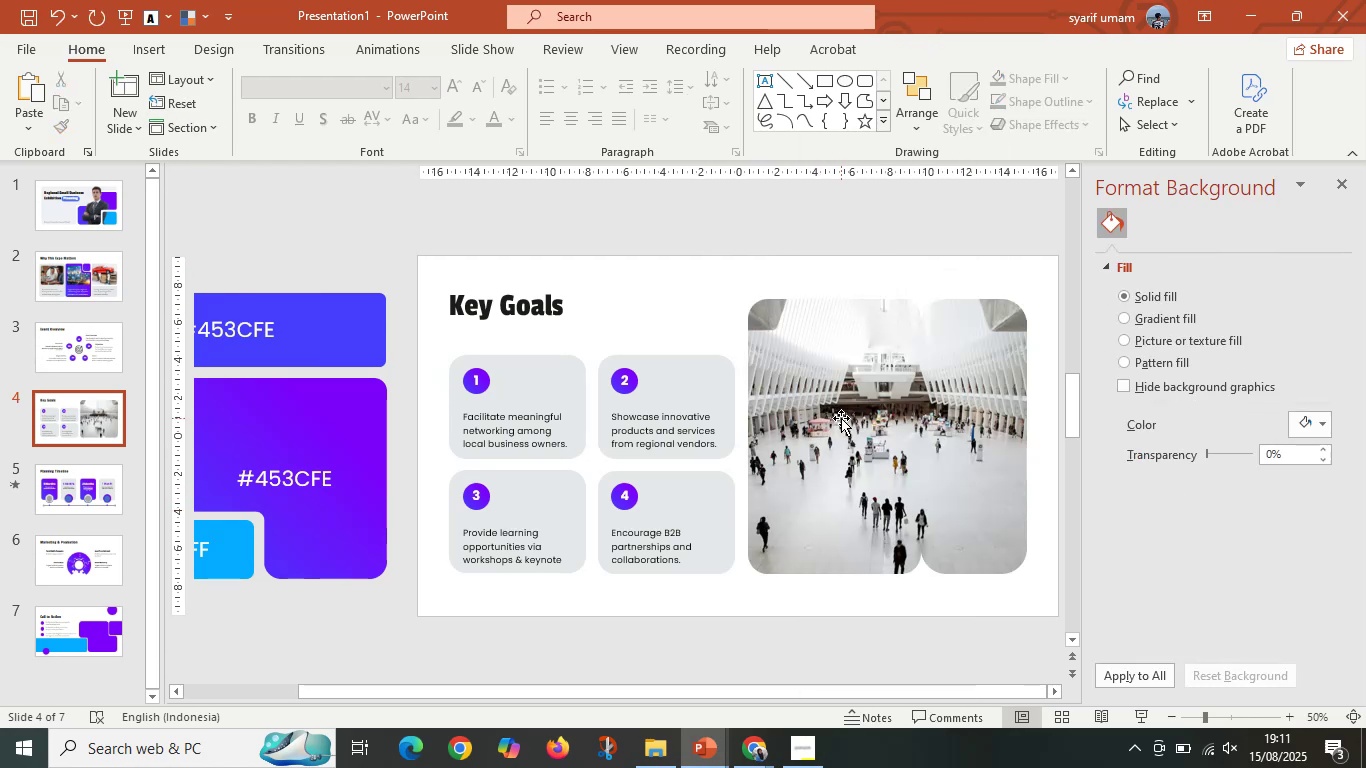 
right_click([841, 418])
 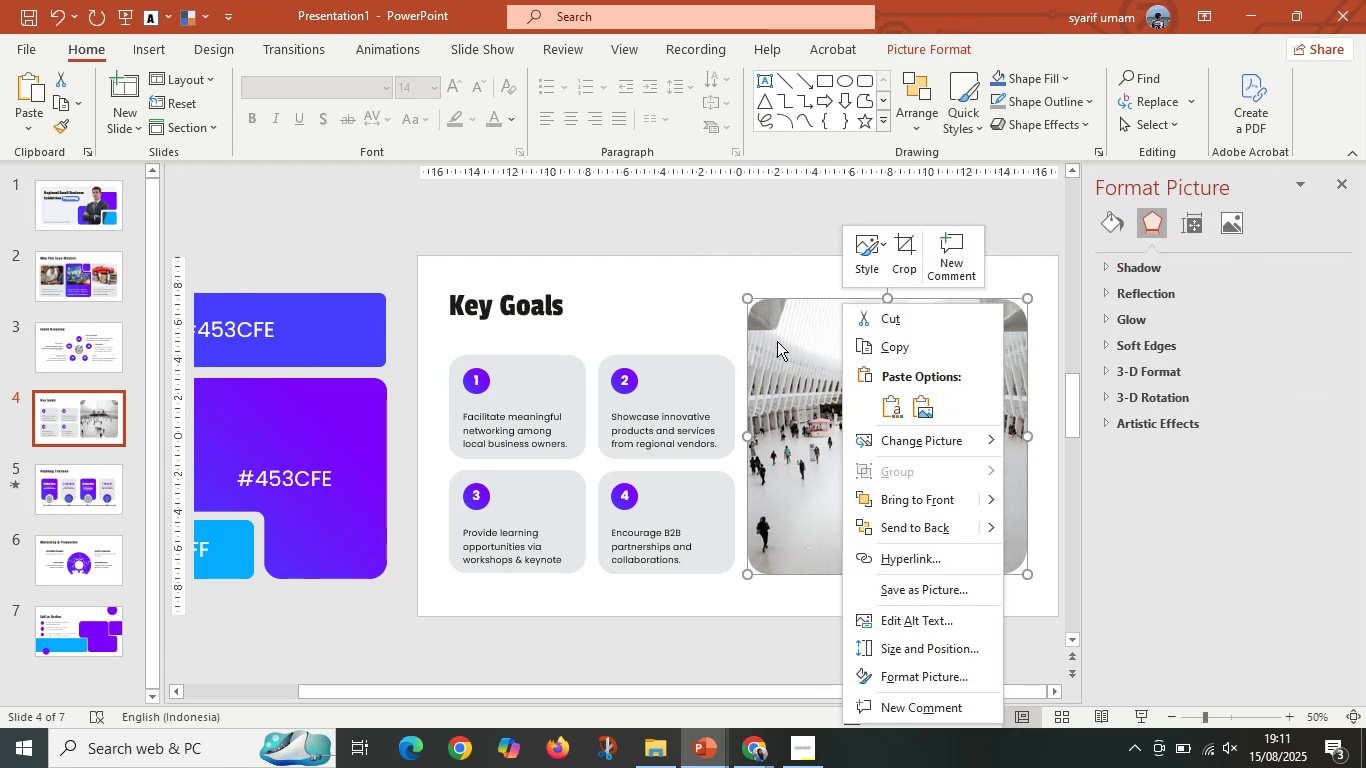 
left_click([726, 268])
 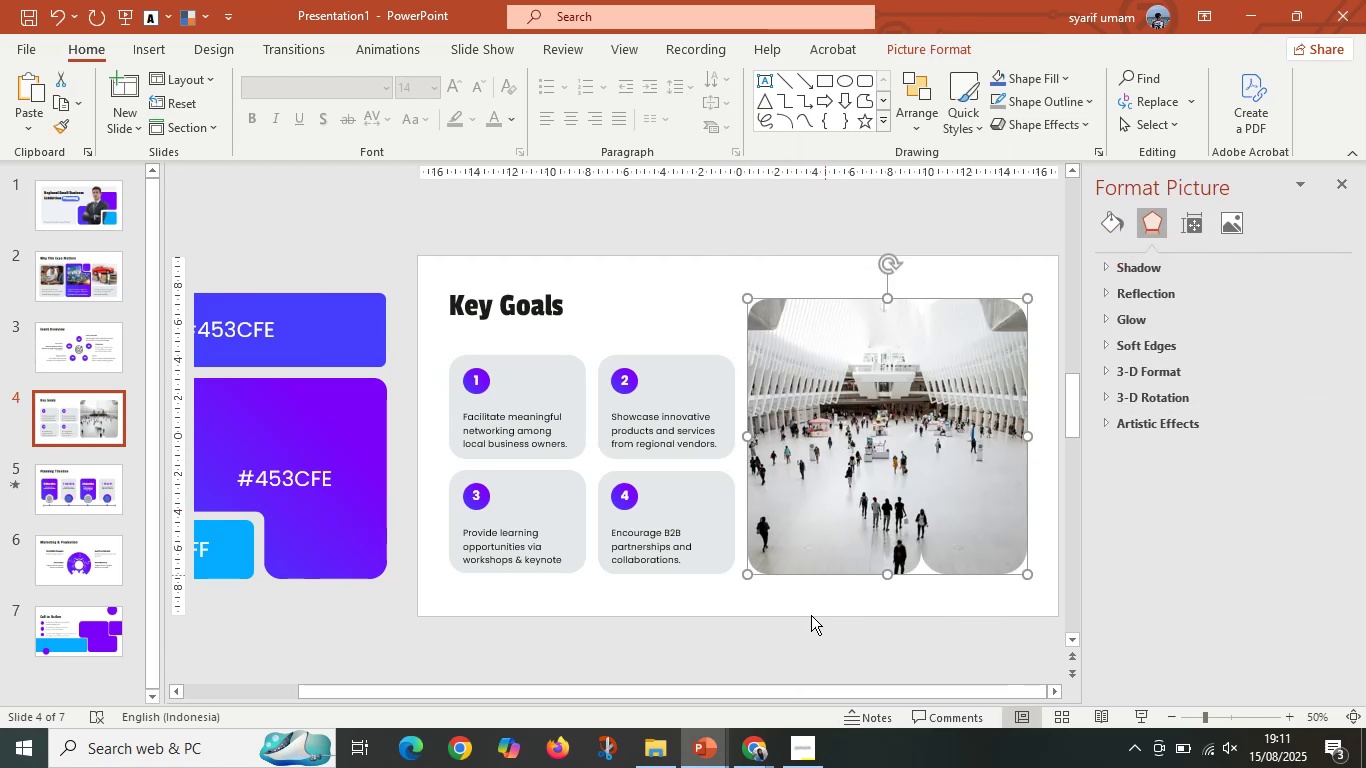 
left_click([802, 646])
 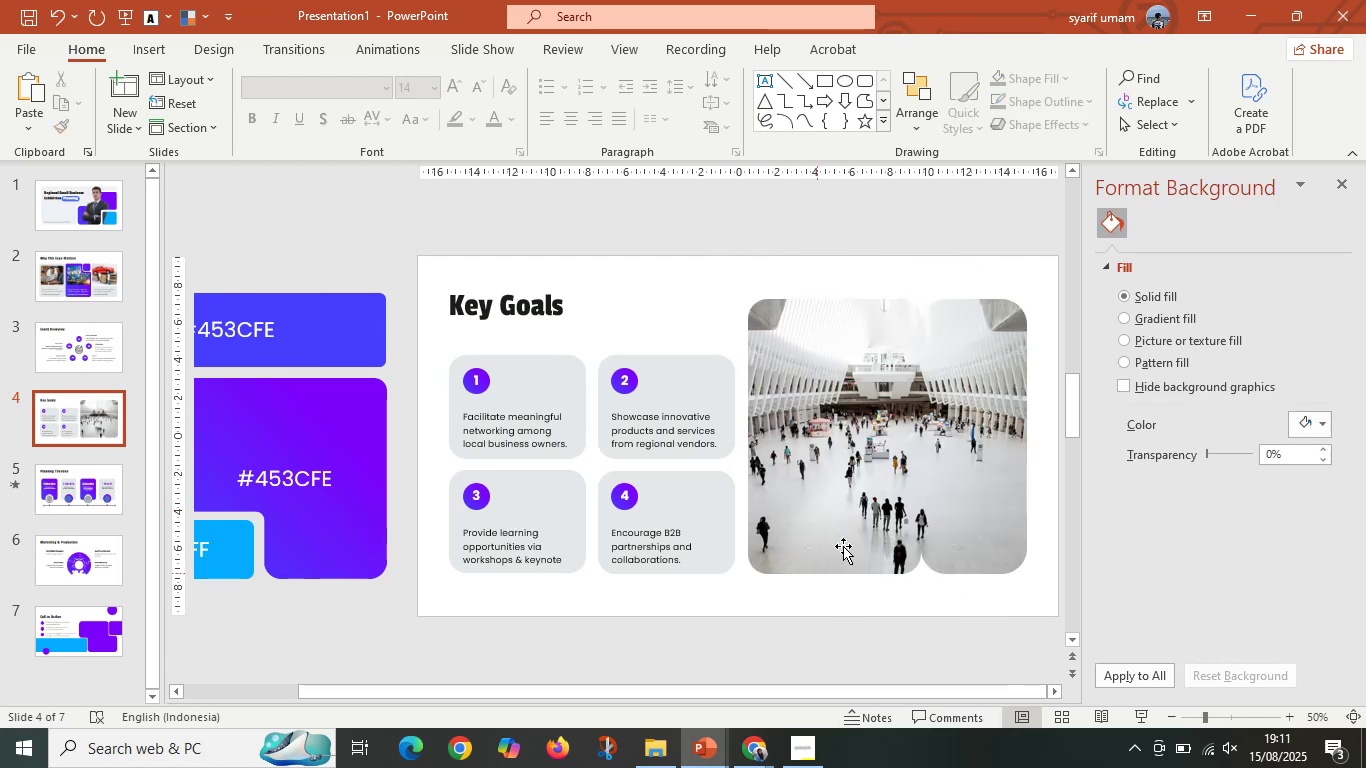 
left_click([864, 519])
 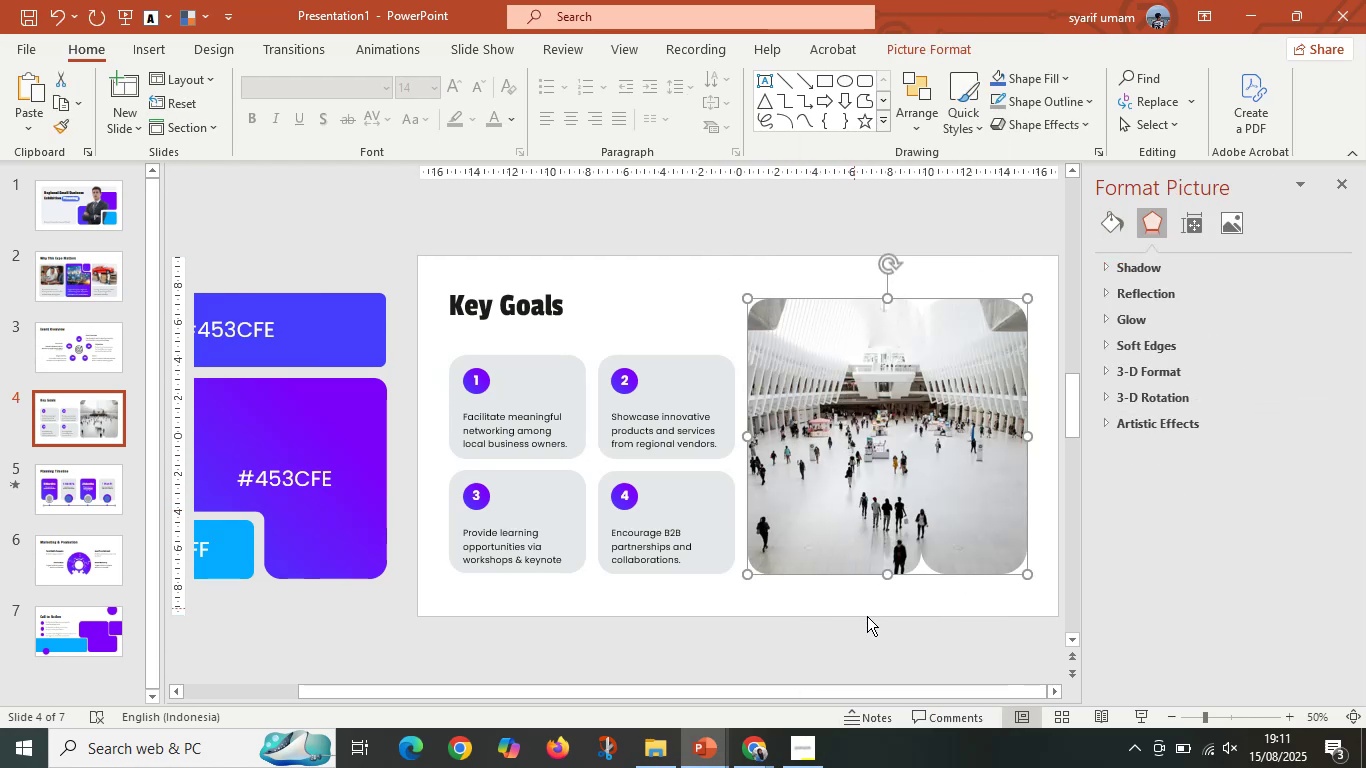 
left_click([885, 631])
 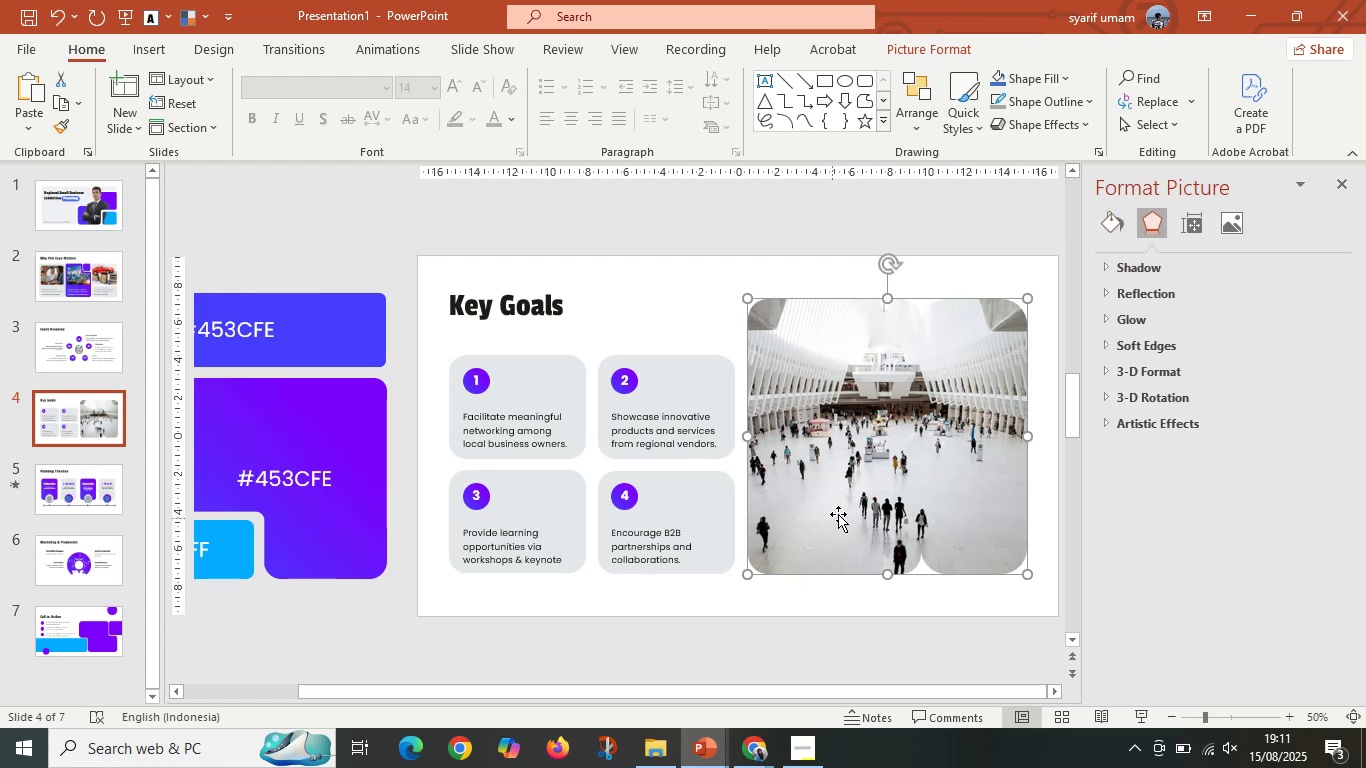 
left_click_drag(start_coordinate=[854, 506], to_coordinate=[491, 516])
 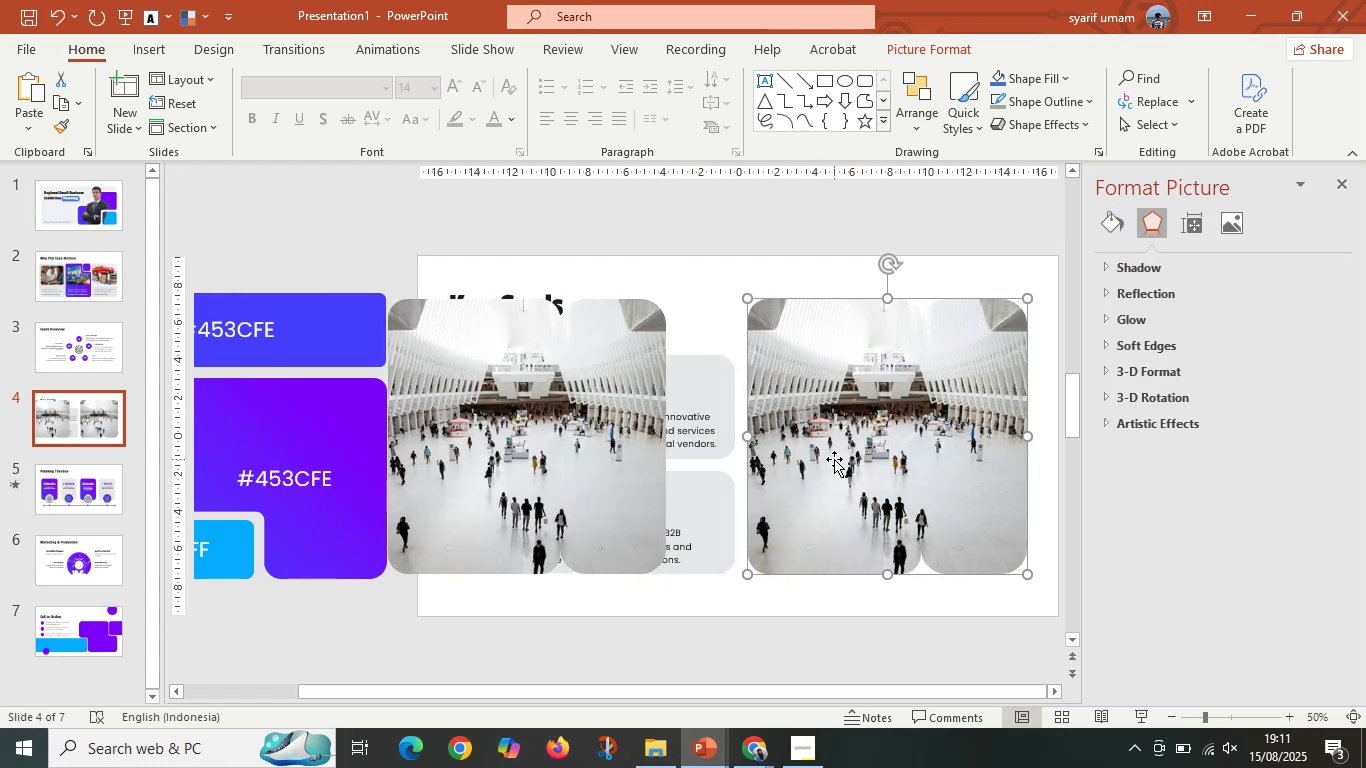 
hold_key(key=ControlLeft, duration=0.4)
 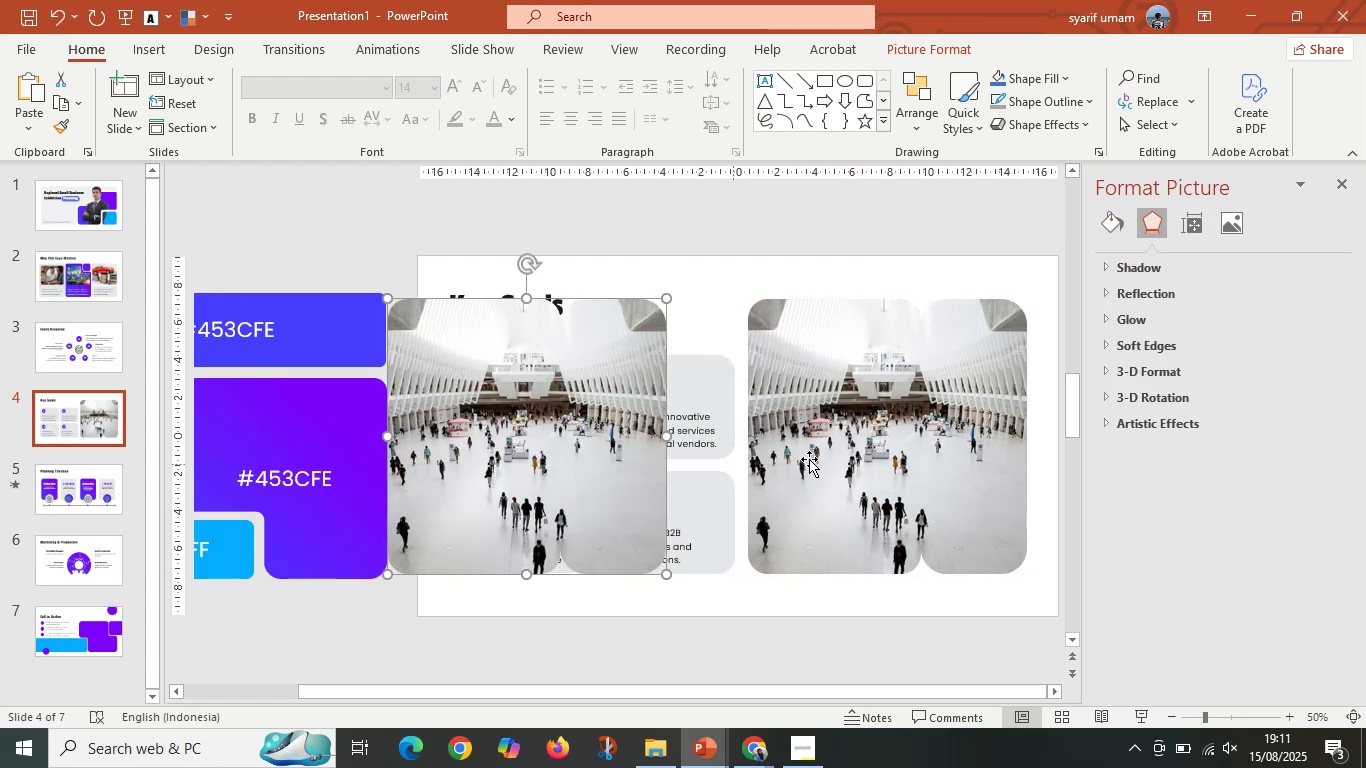 
hold_key(key=ShiftLeft, duration=0.36)
 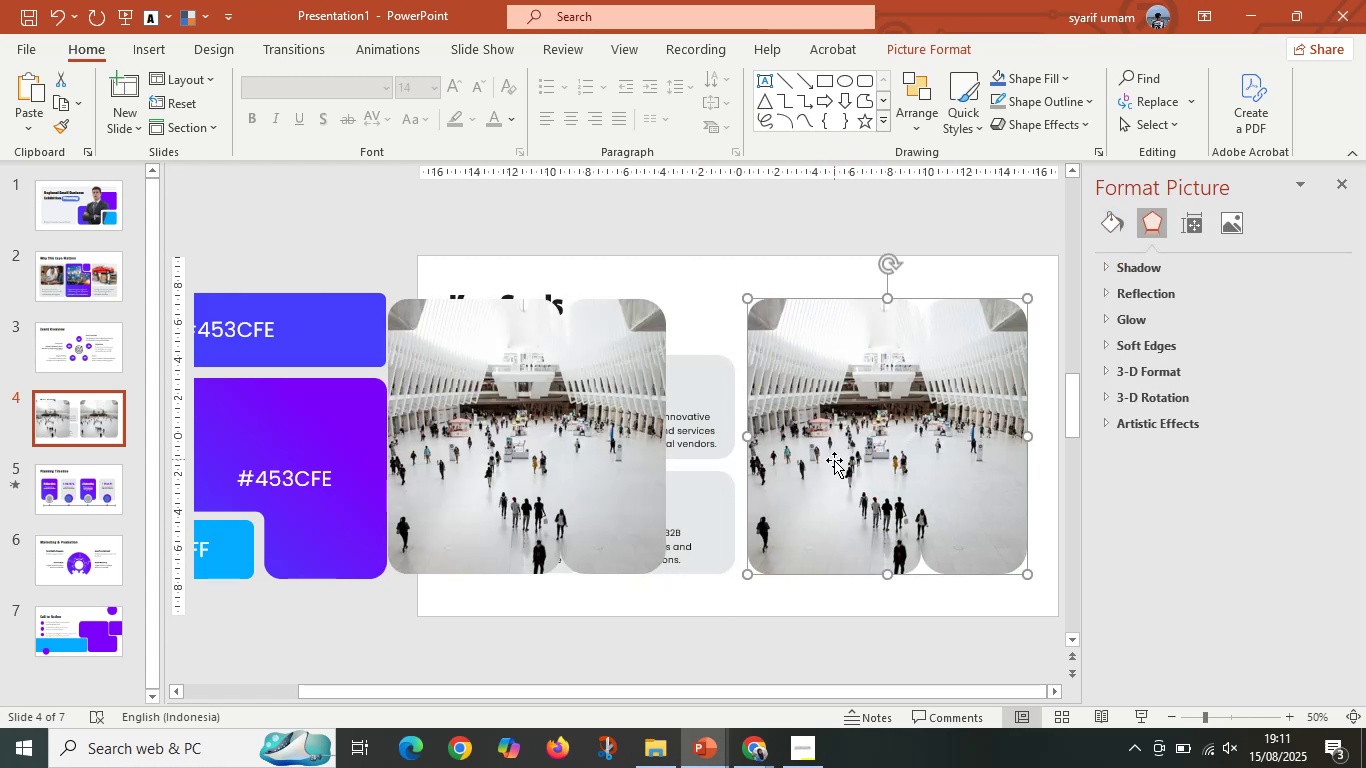 
left_click([834, 459])
 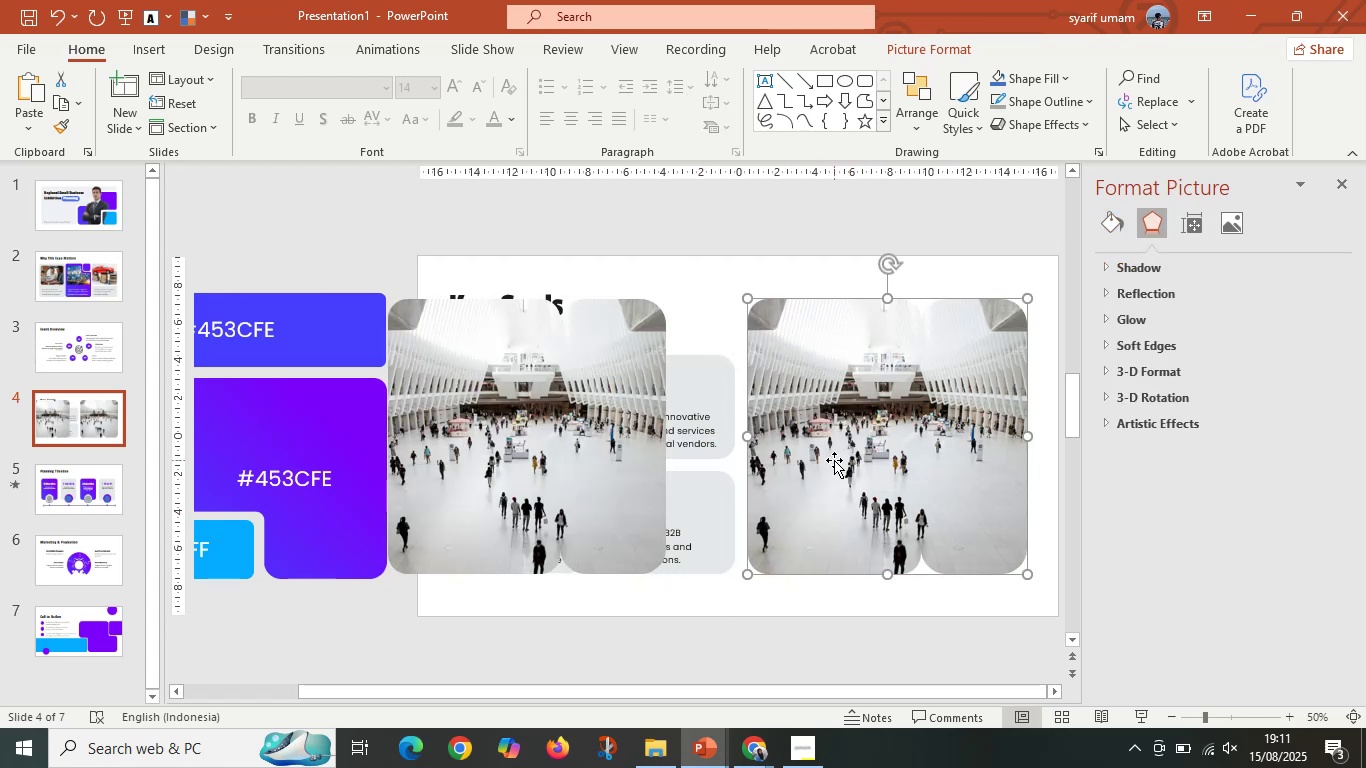 
key(Delete)
 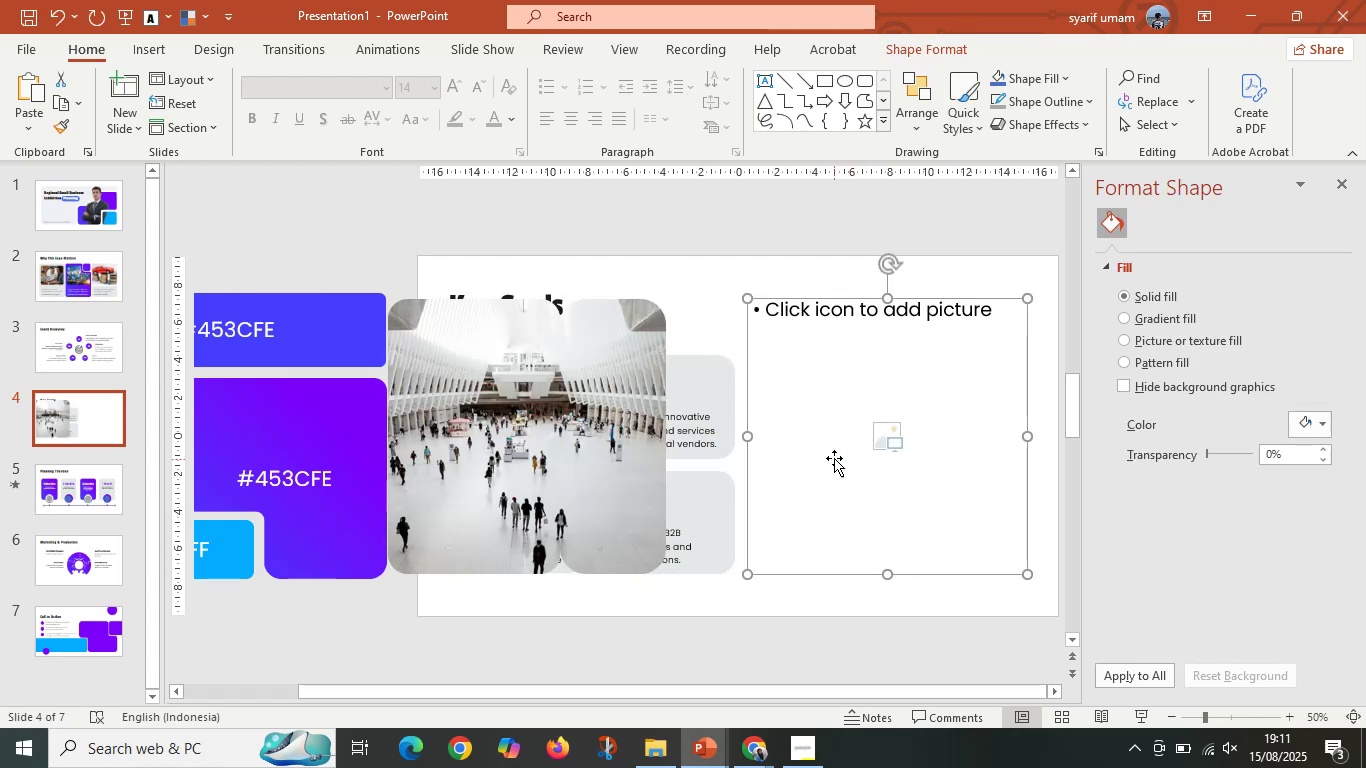 
left_click_drag(start_coordinate=[834, 457], to_coordinate=[841, 552])
 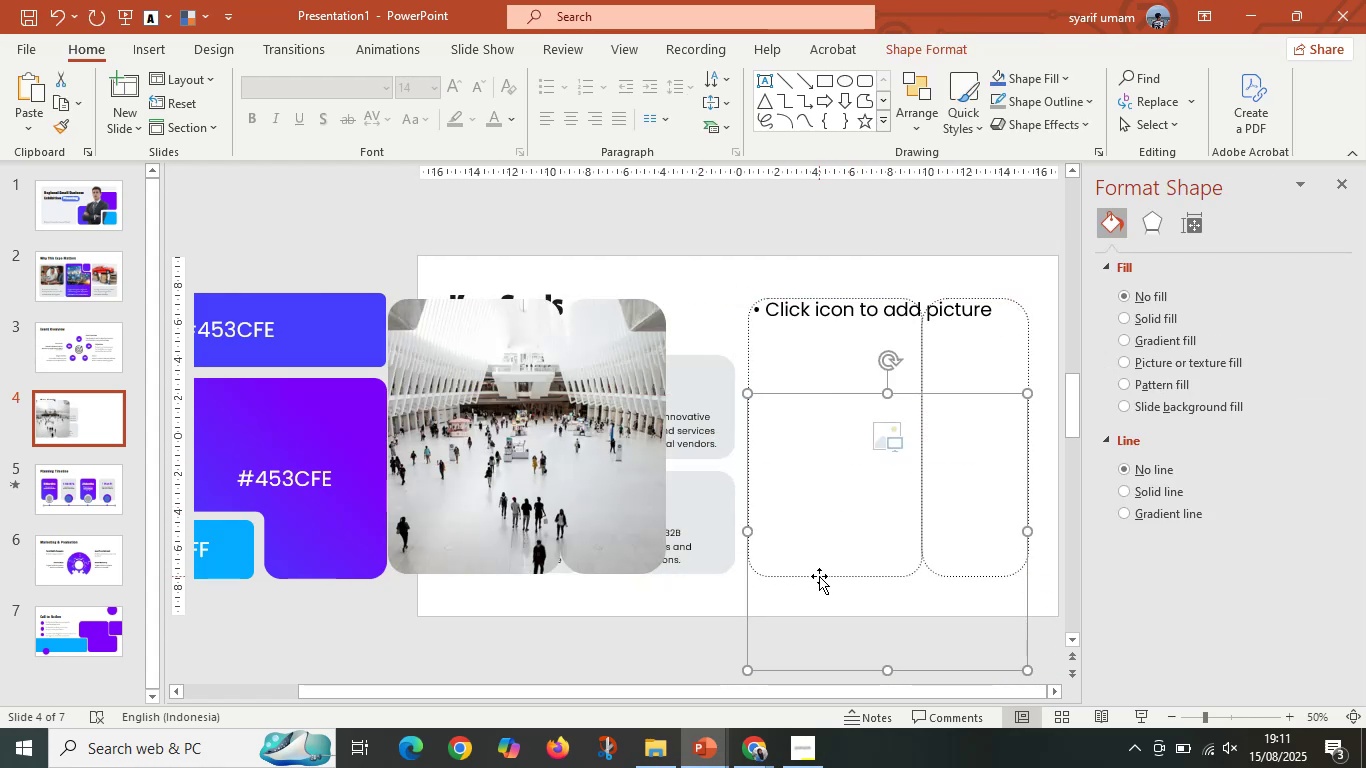 
hold_key(key=ControlLeft, duration=0.39)
 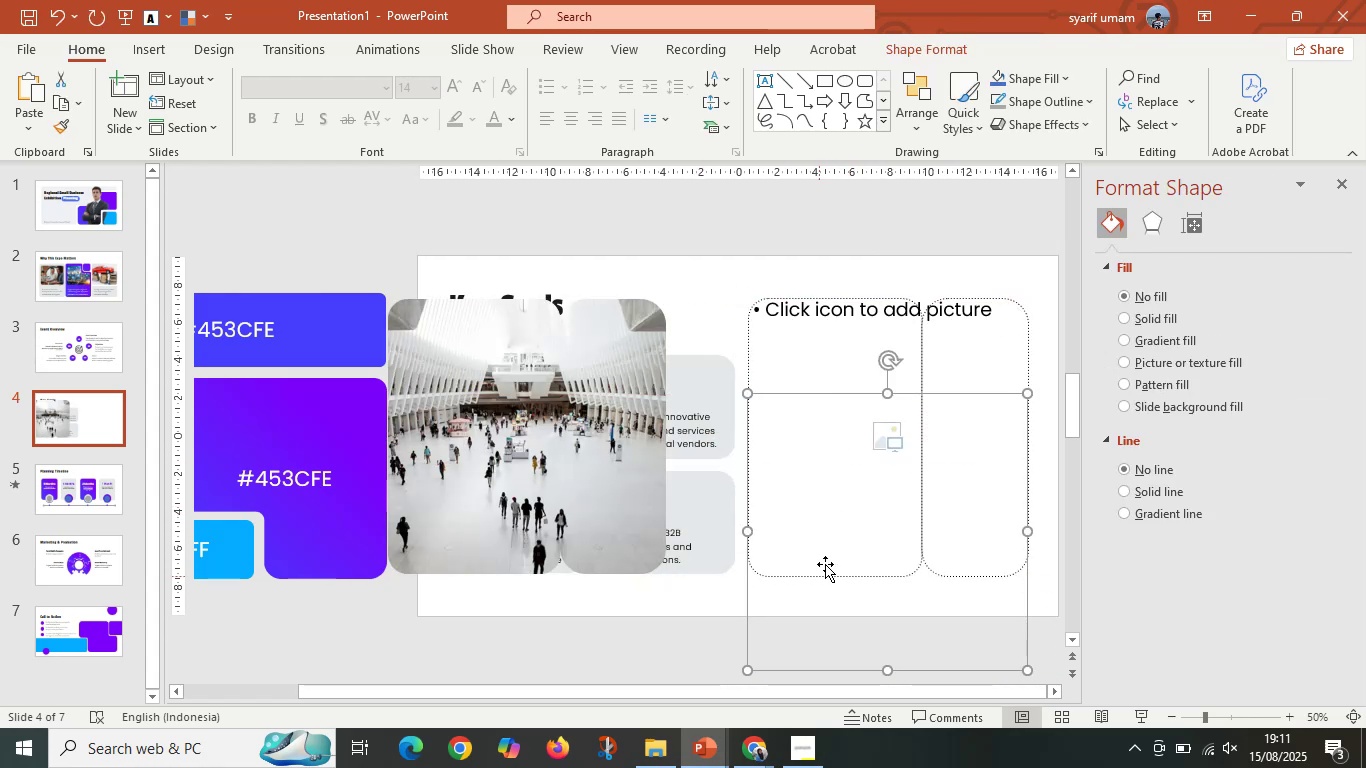 
hold_key(key=ShiftLeft, duration=0.34)
 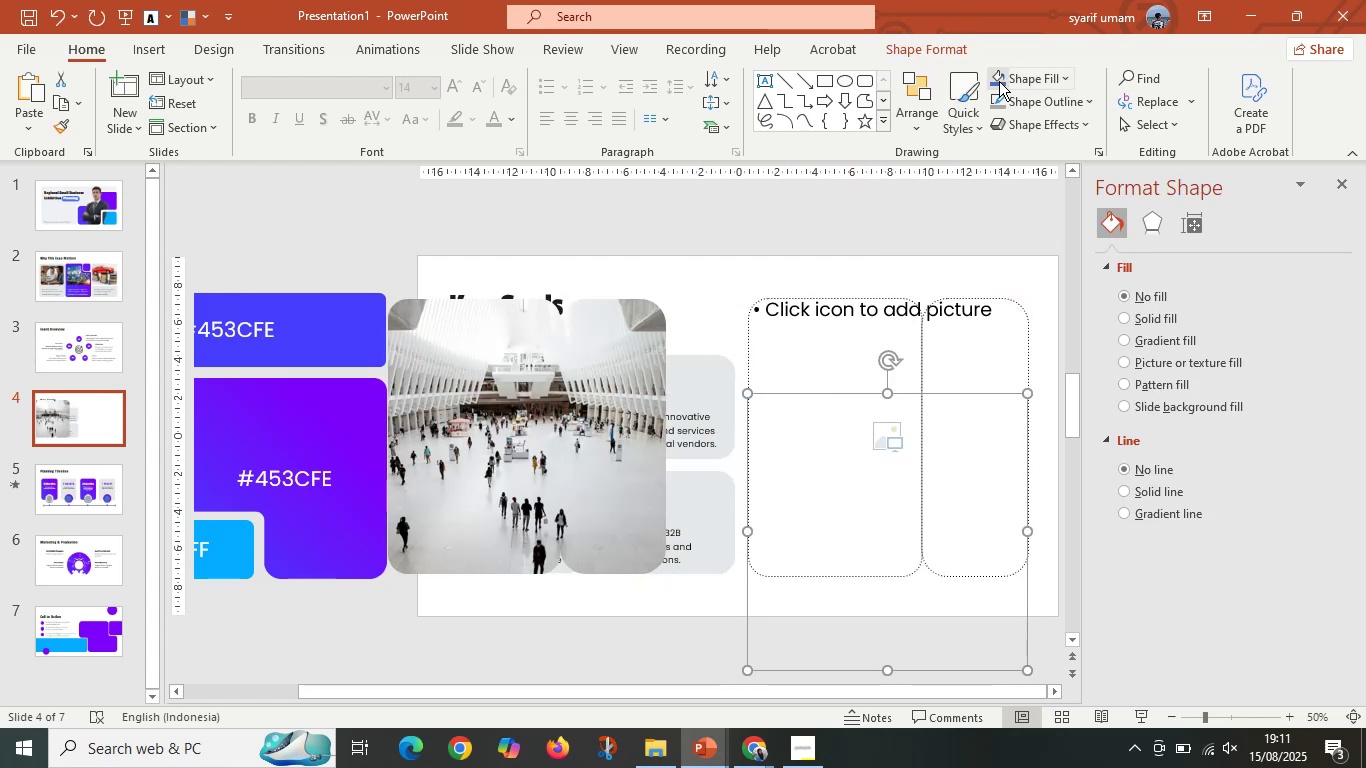 
double_click([859, 218])
 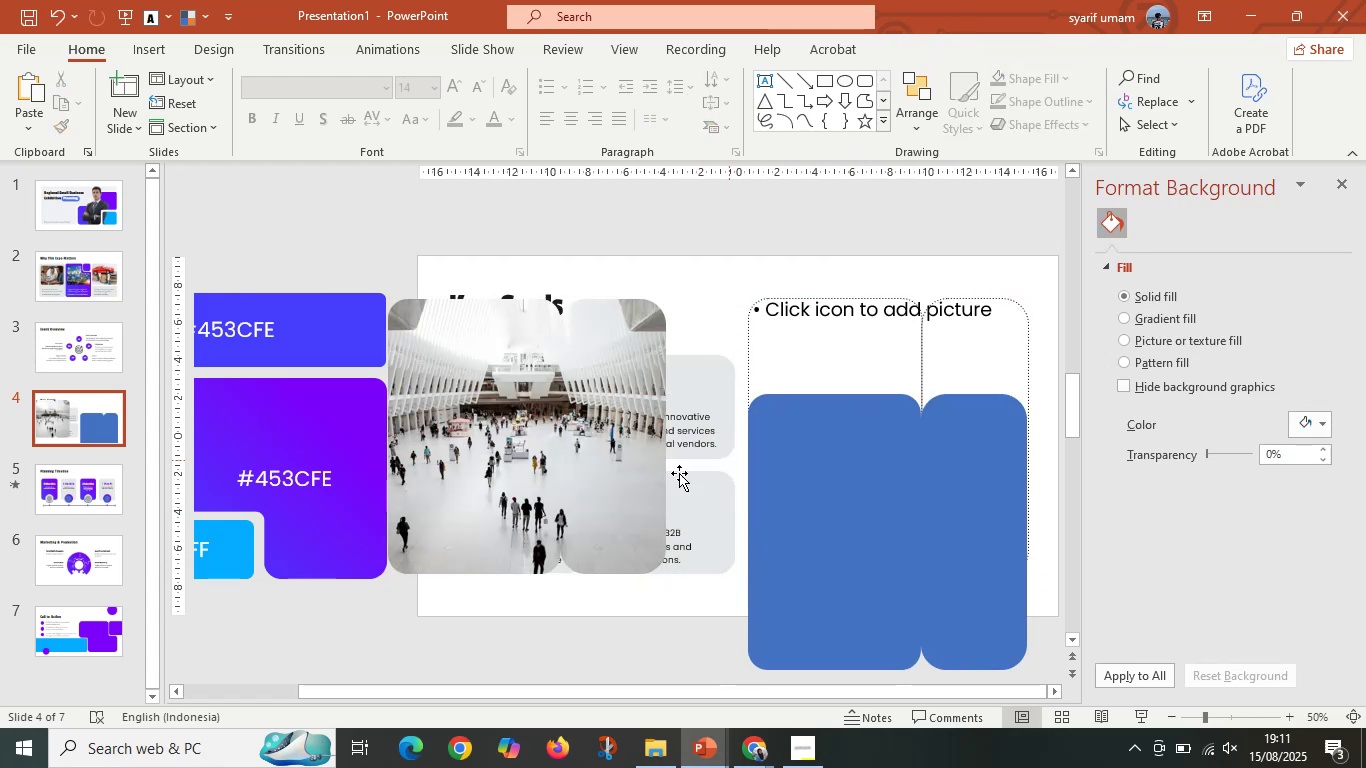 
left_click([545, 468])
 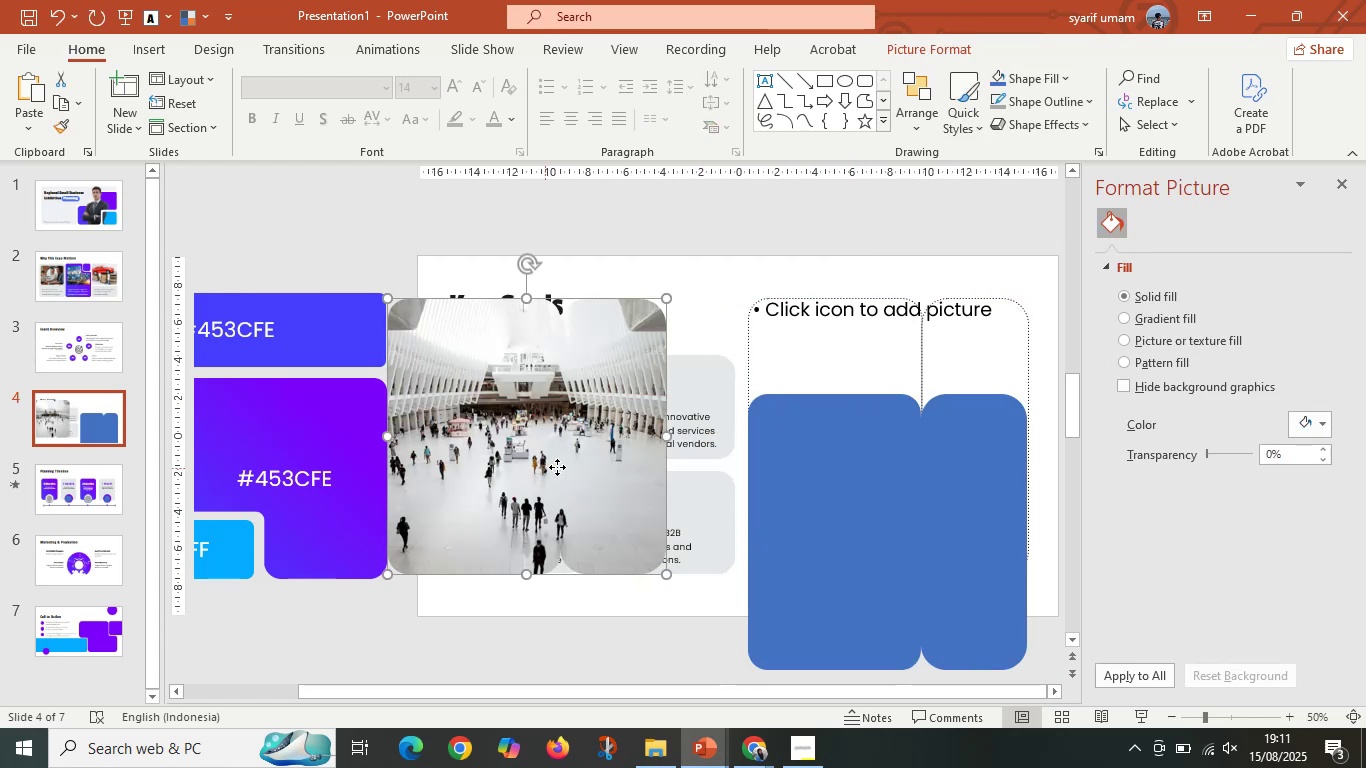 
key(Control+X)
 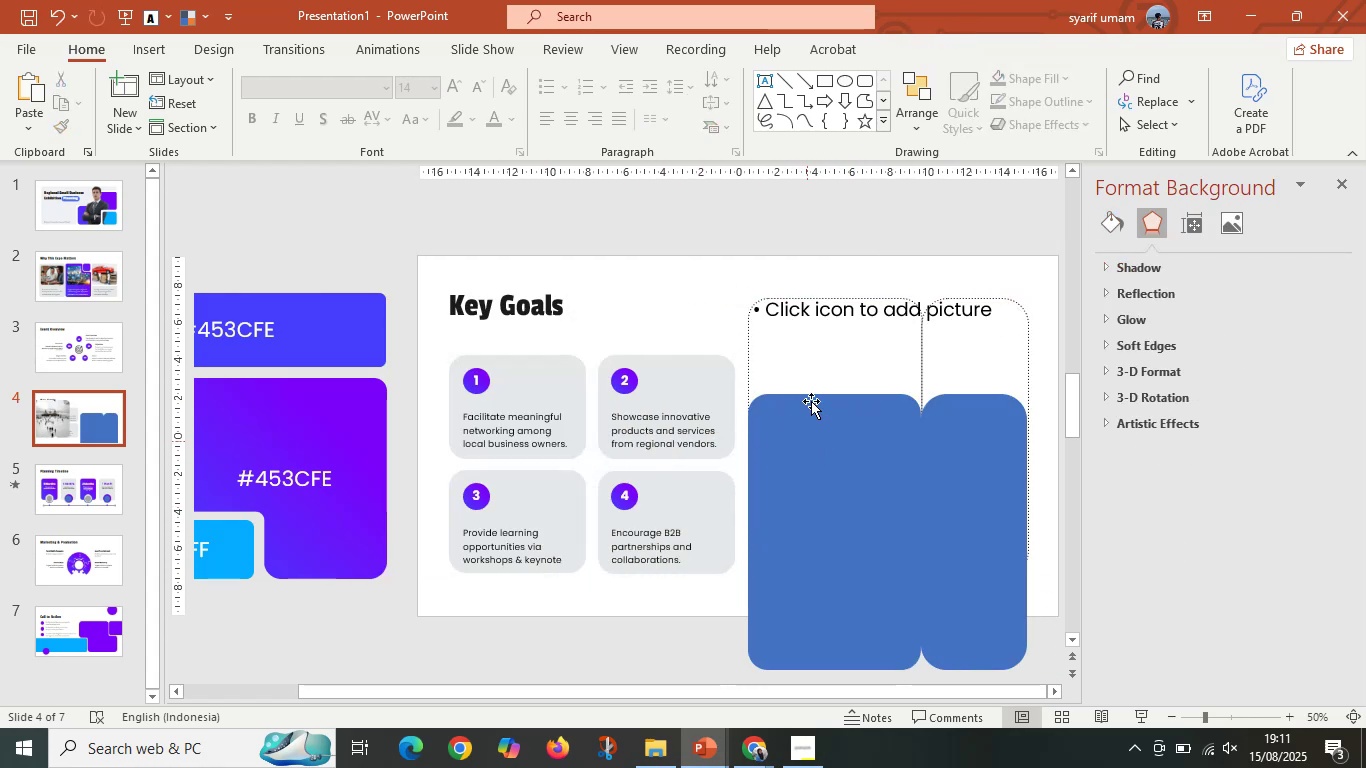 
left_click([814, 370])
 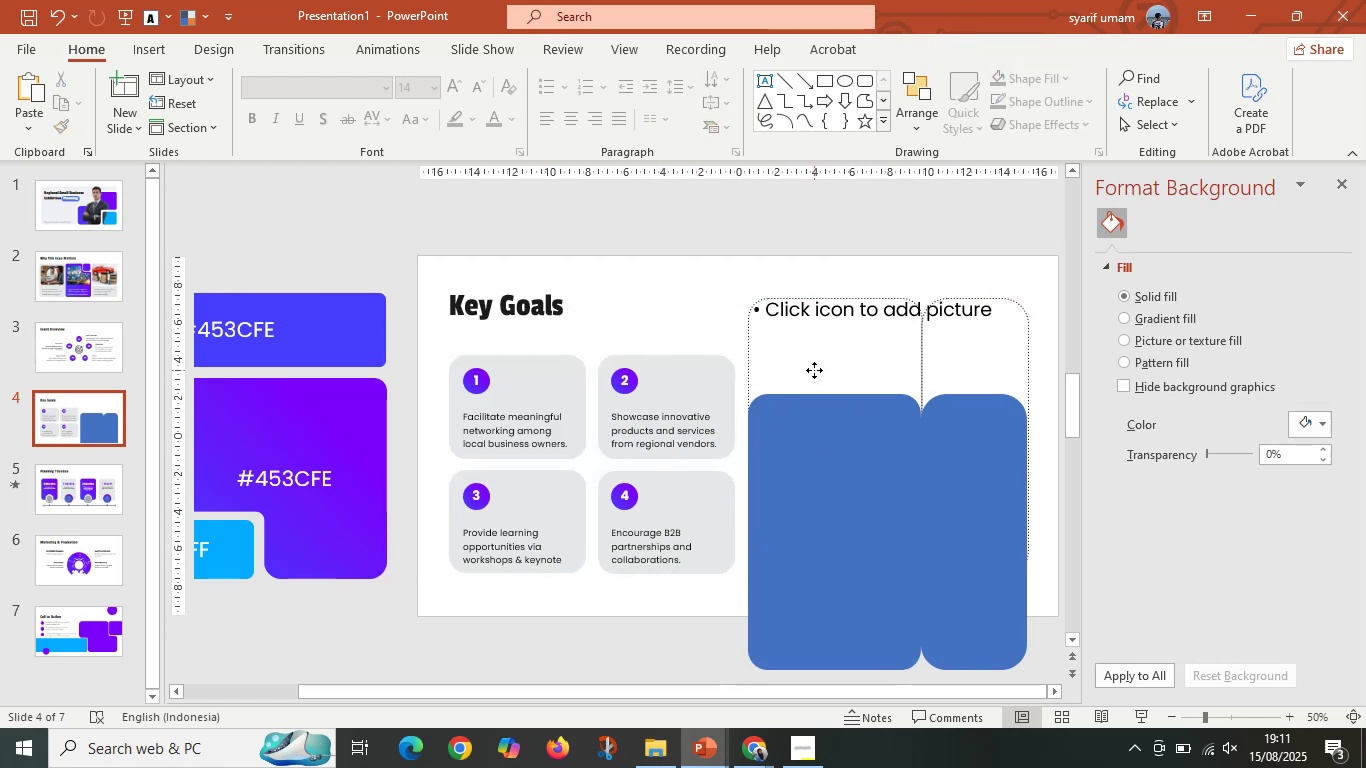 
key(Control+V)
 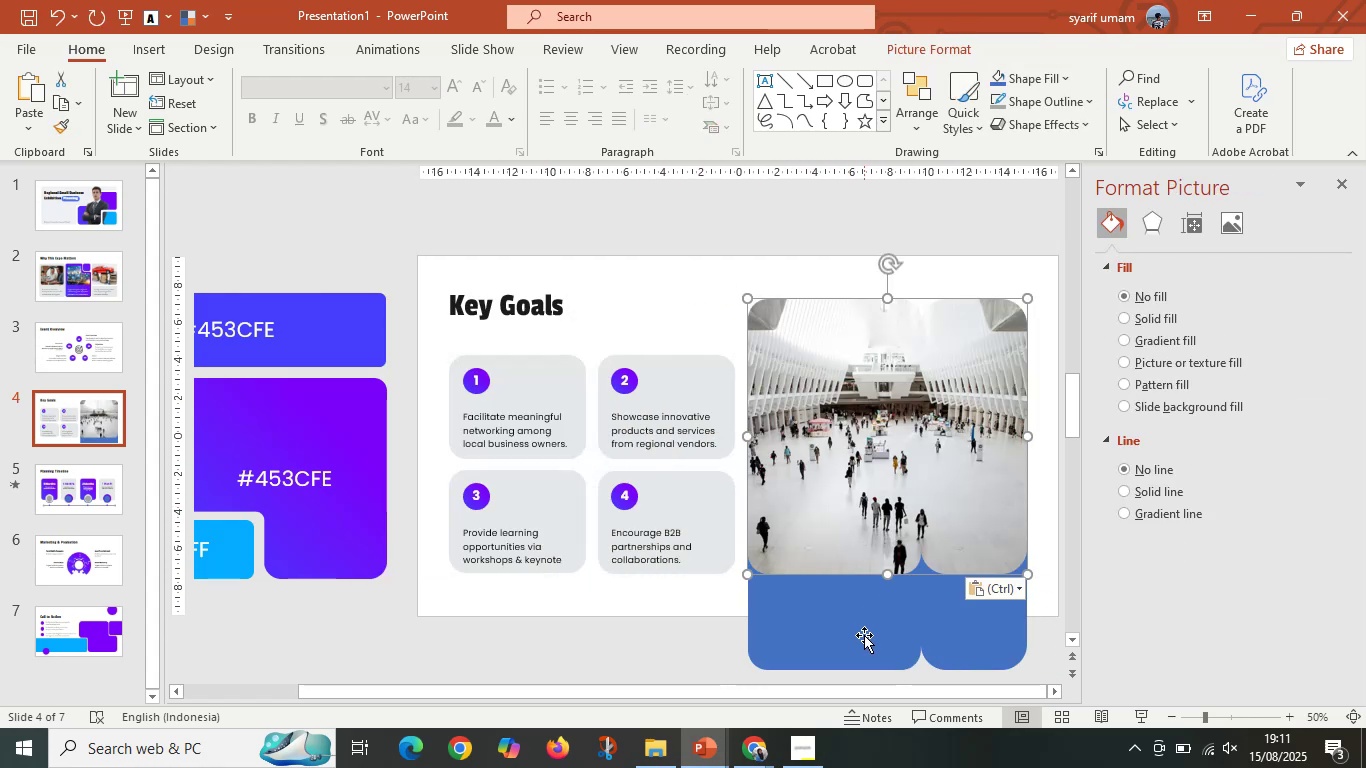 
left_click([864, 635])
 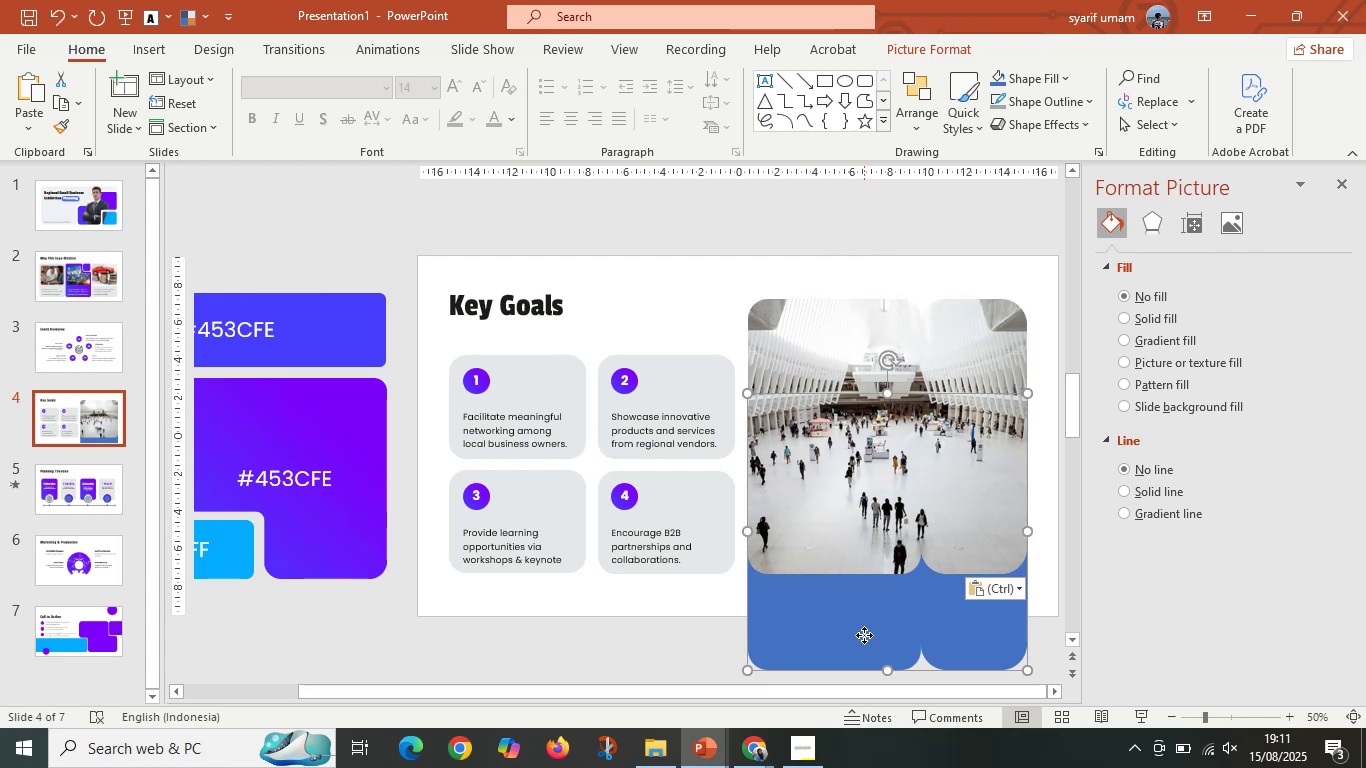 
hold_key(key=ControlLeft, duration=0.69)
 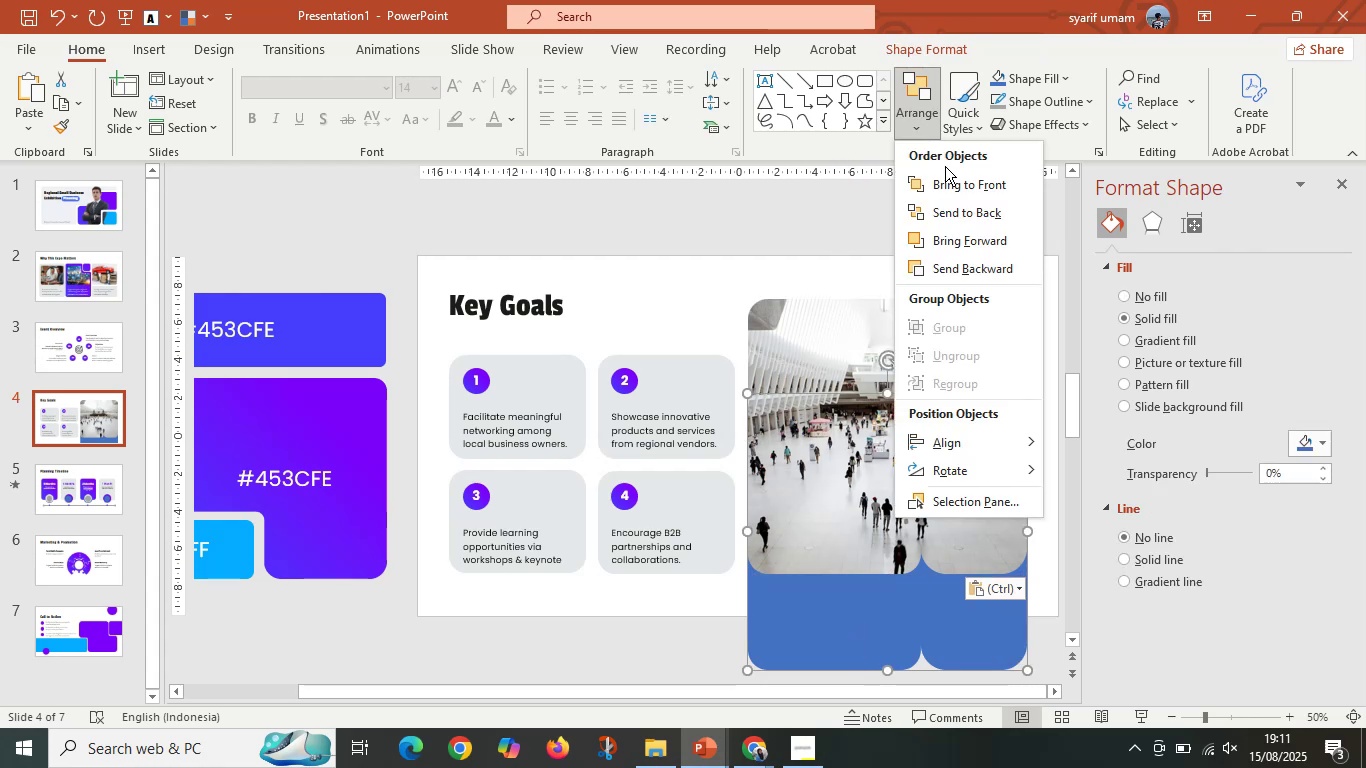 
double_click([956, 176])
 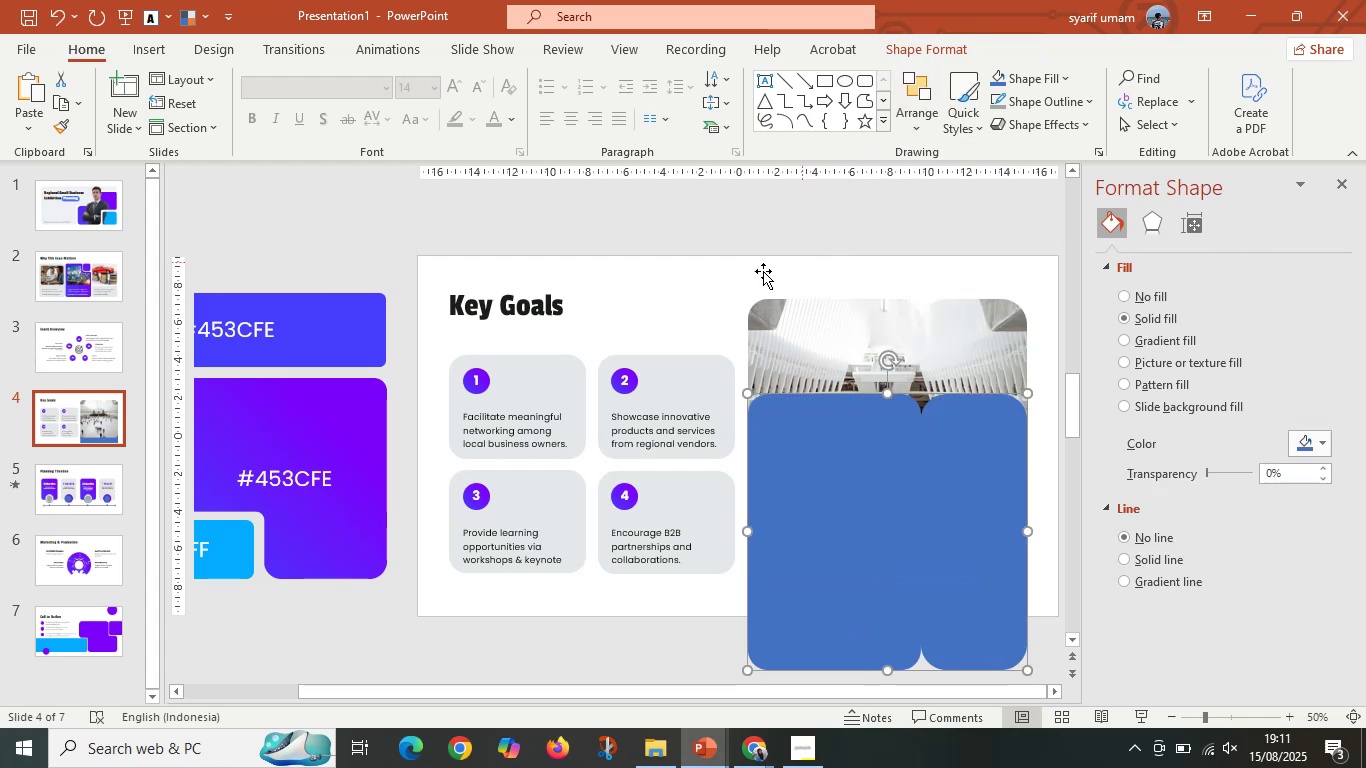 
triple_click([739, 274])
 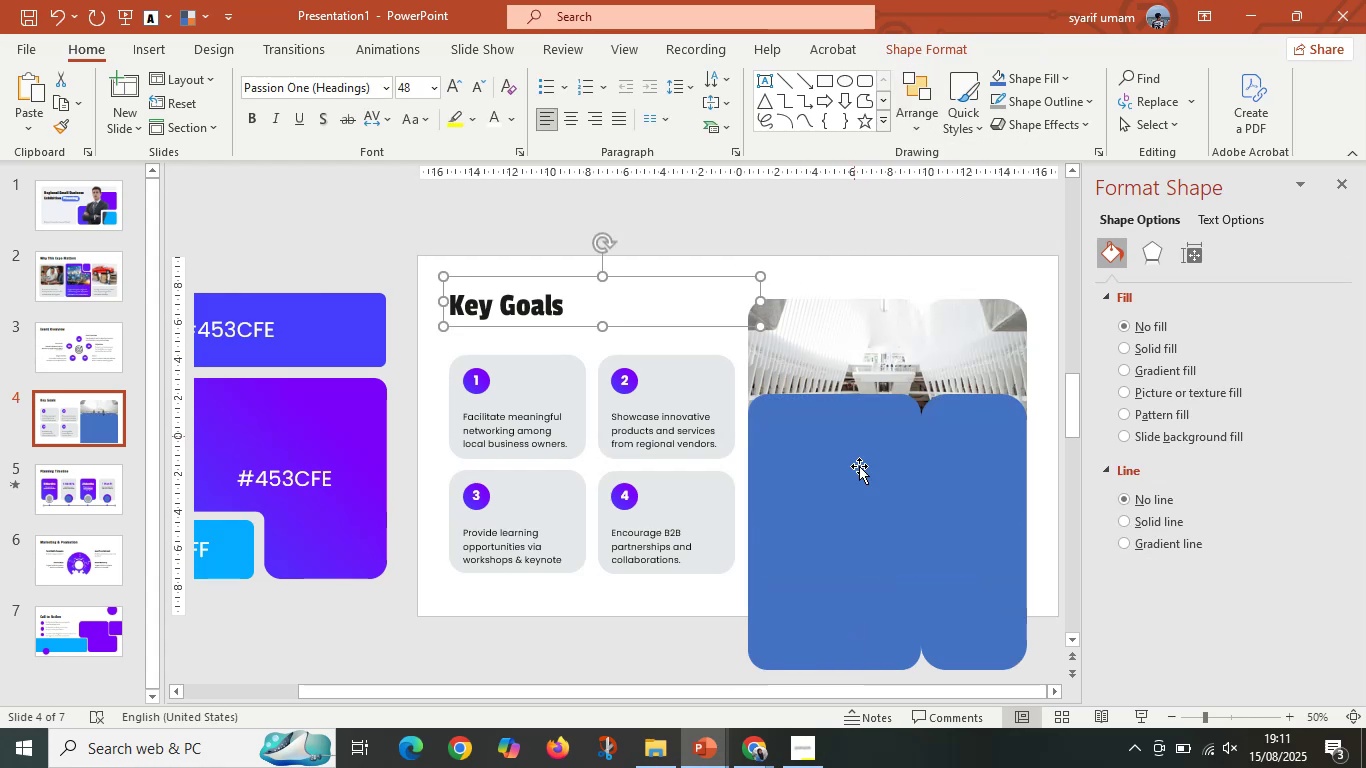 
triple_click([860, 471])
 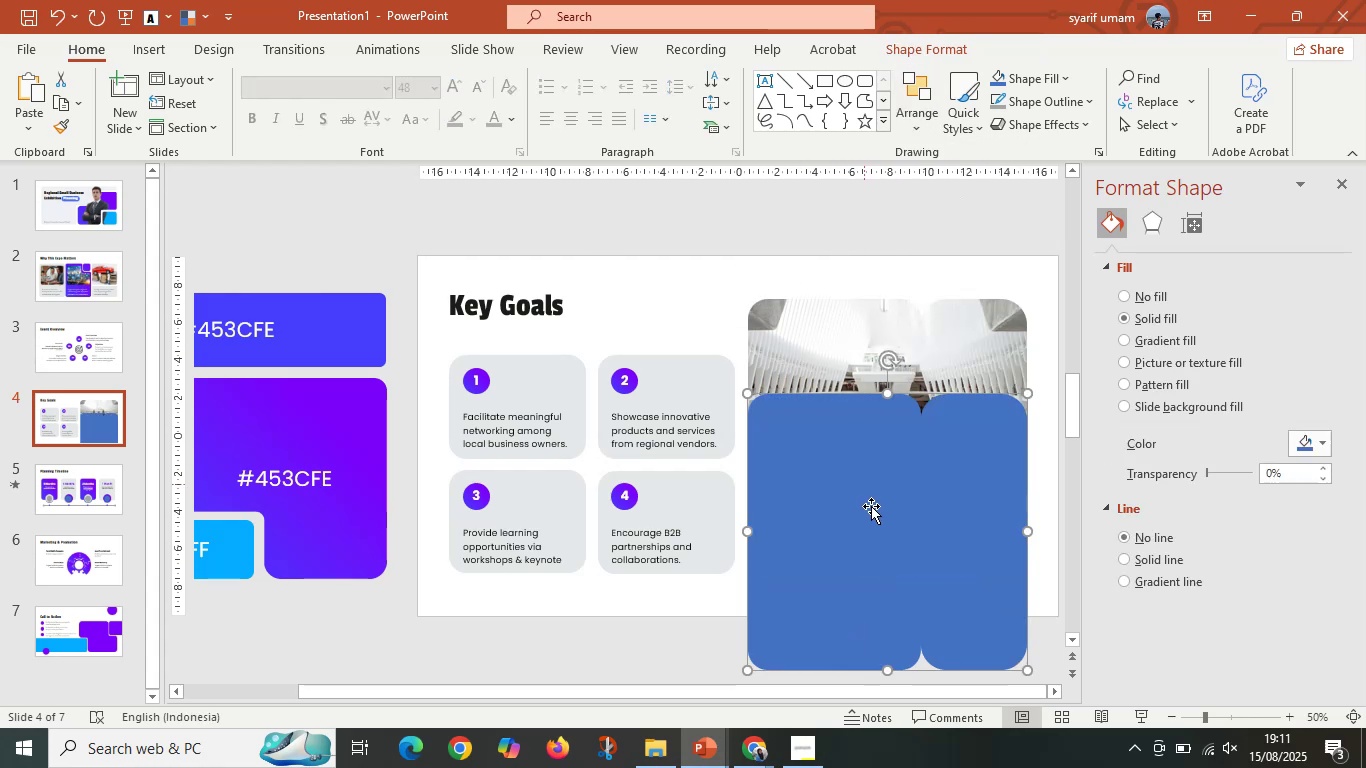 
hold_key(key=ShiftLeft, duration=1.51)
left_click_drag(start_coordinate=[874, 522], to_coordinate=[866, 427])
 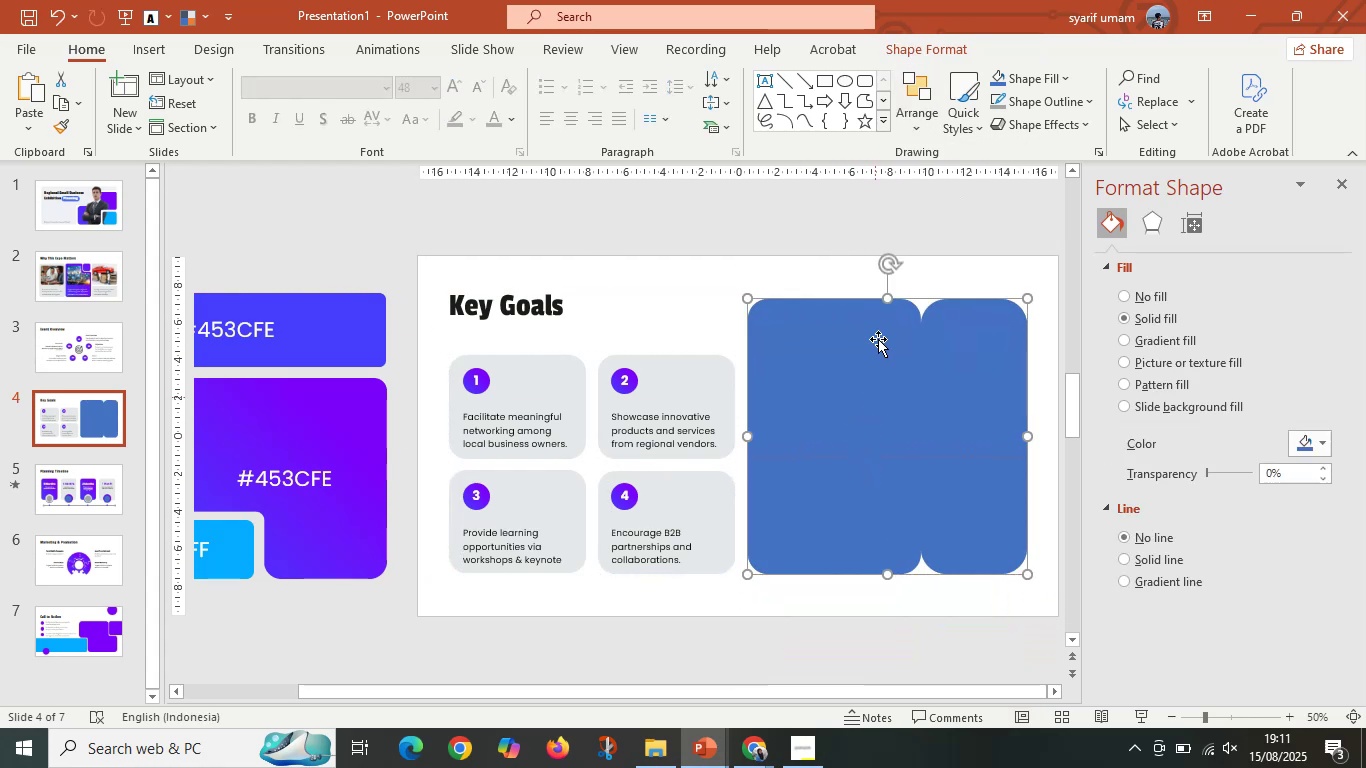 
hold_key(key=ShiftLeft, duration=1.36)
 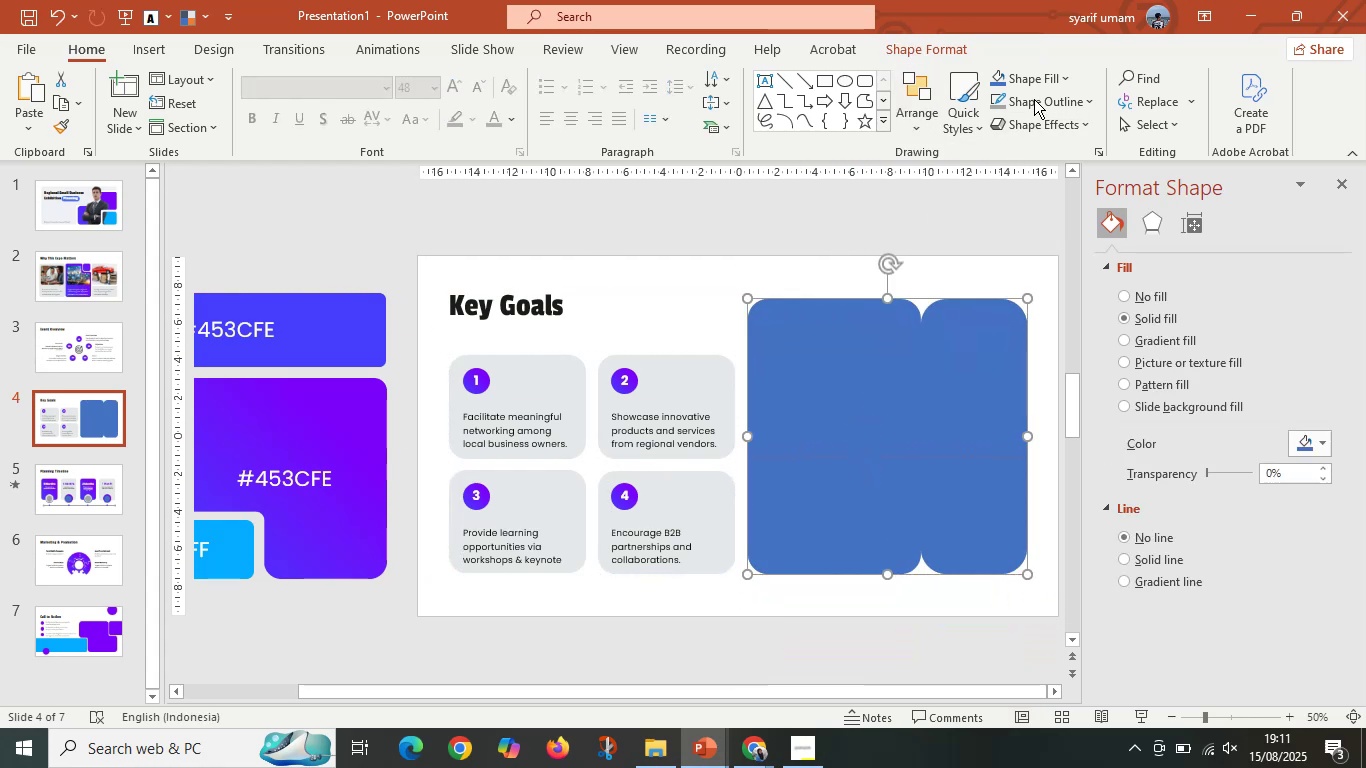 
left_click([1044, 85])
 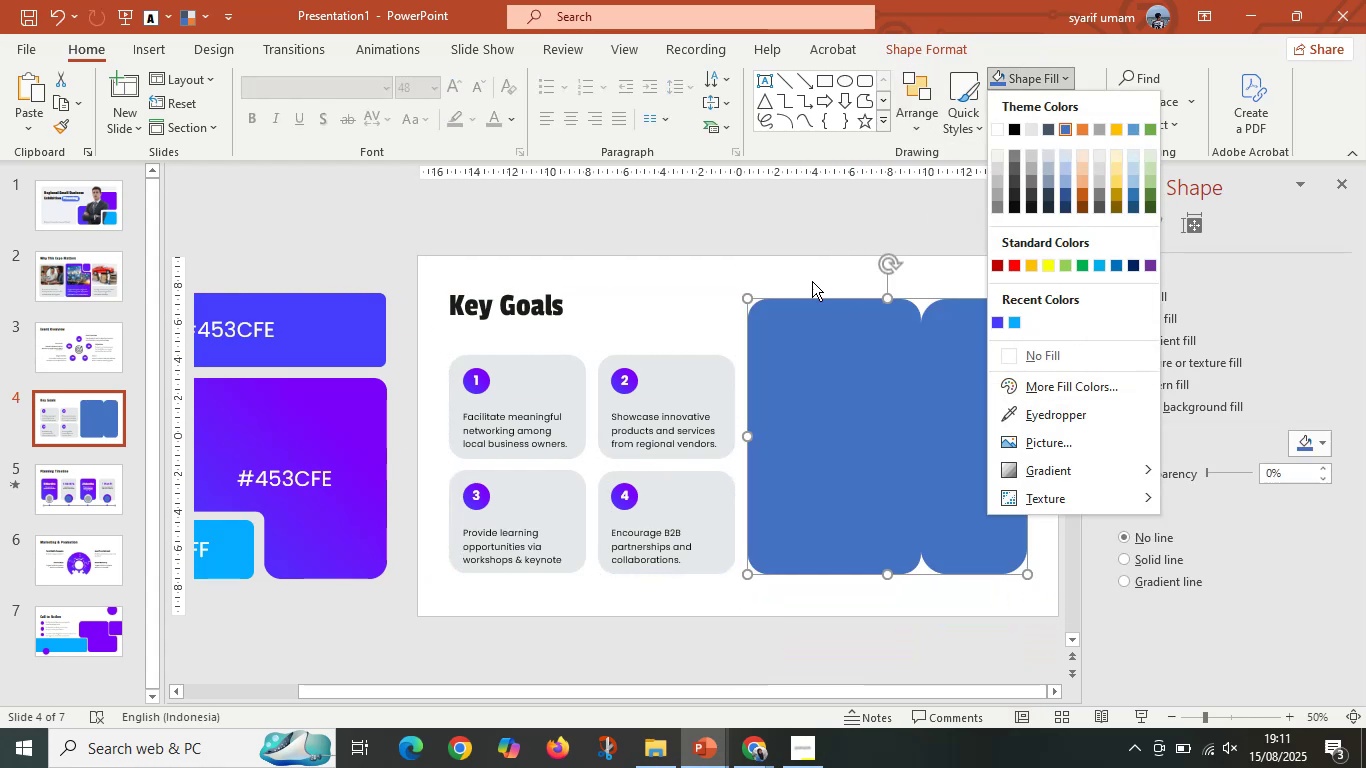 
left_click([788, 241])
 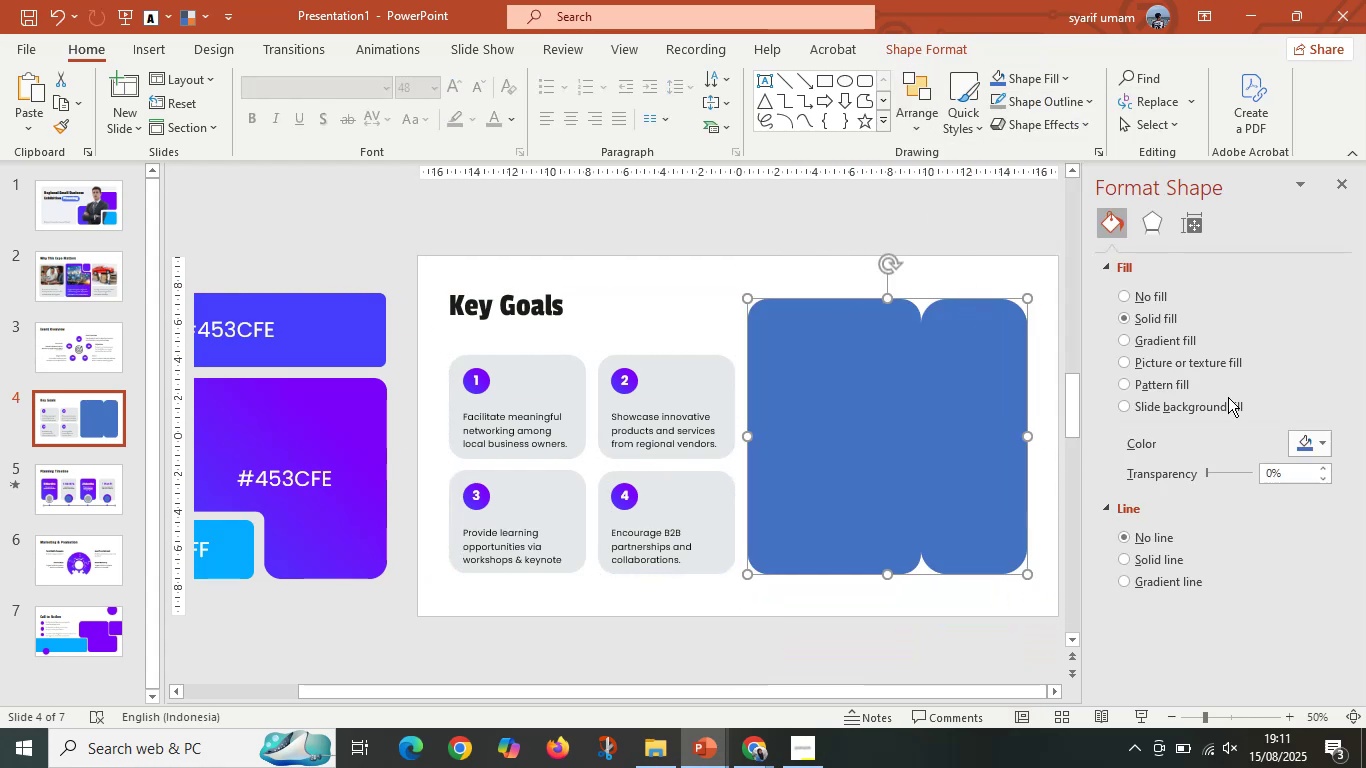 
left_click([1310, 439])
 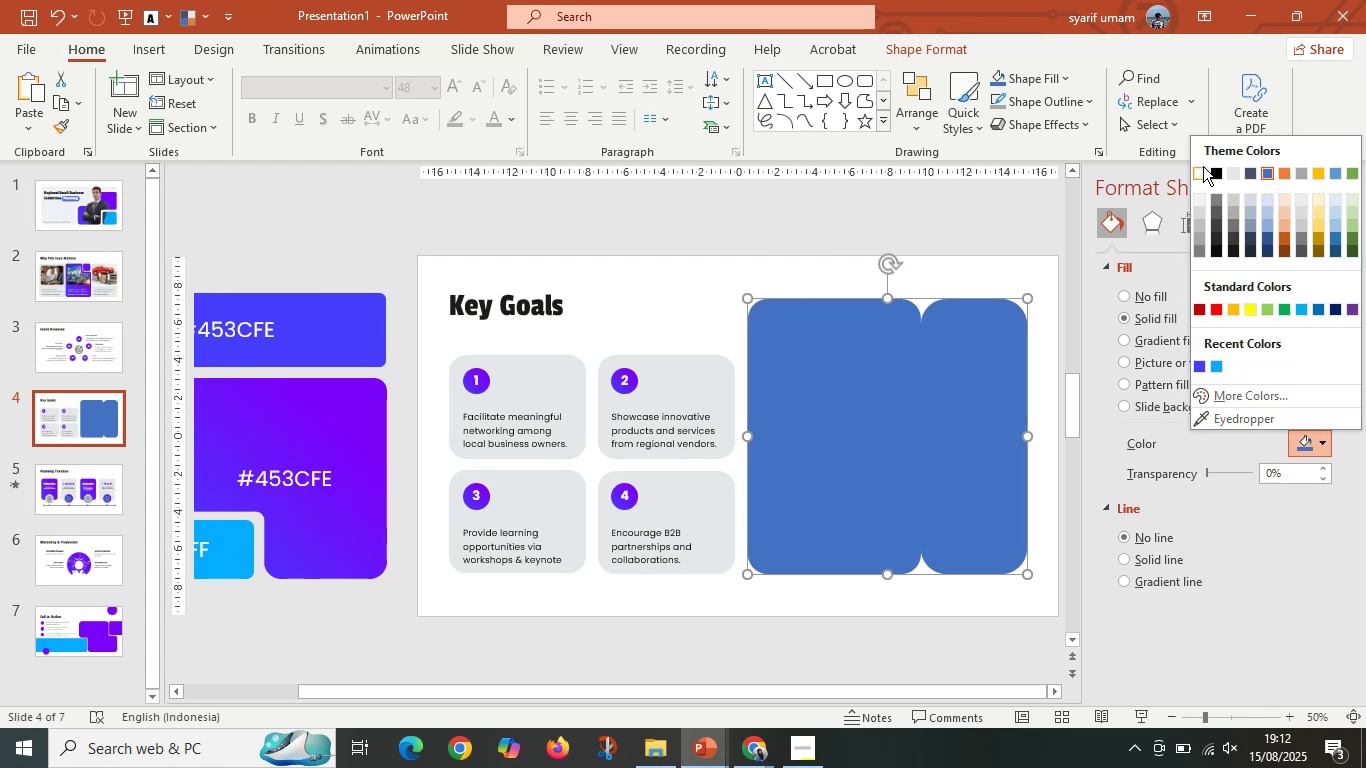 
left_click([1214, 172])
 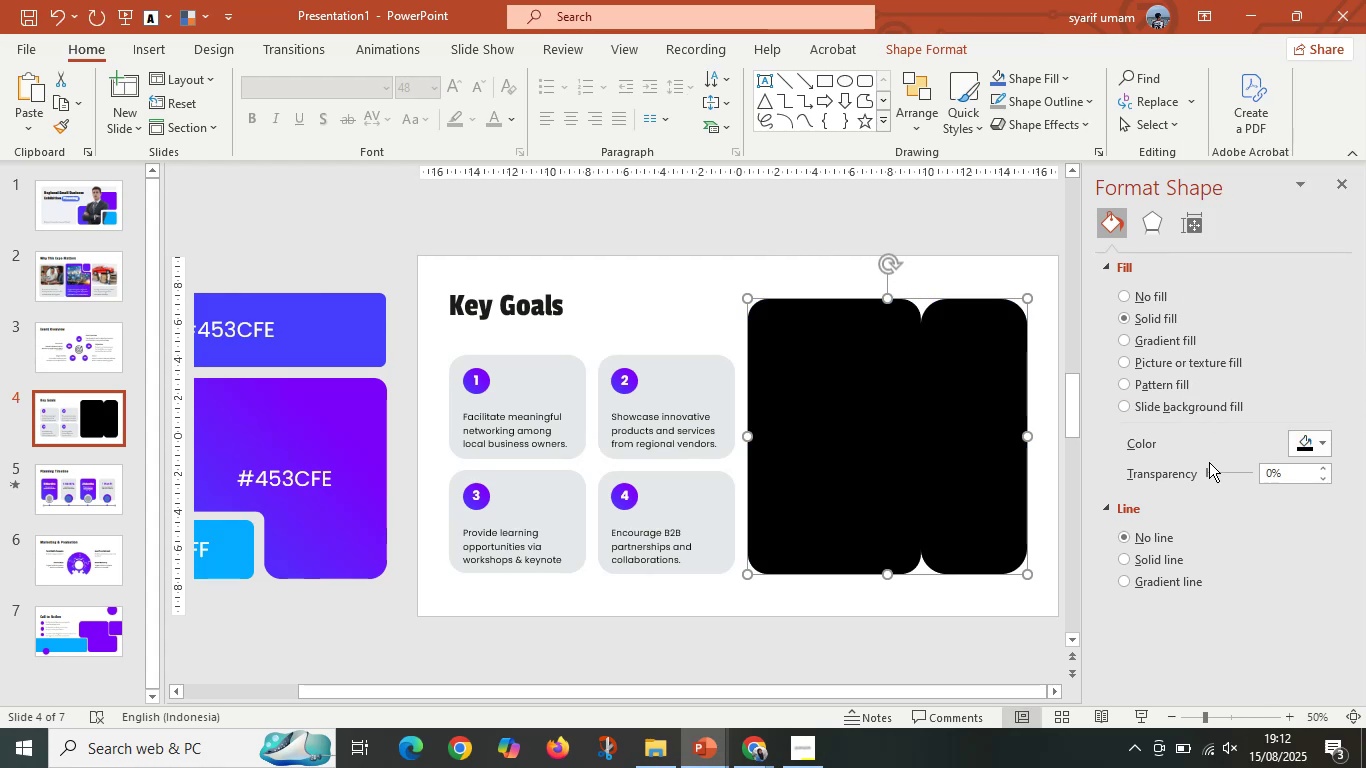 
left_click_drag(start_coordinate=[1208, 472], to_coordinate=[1245, 475])
 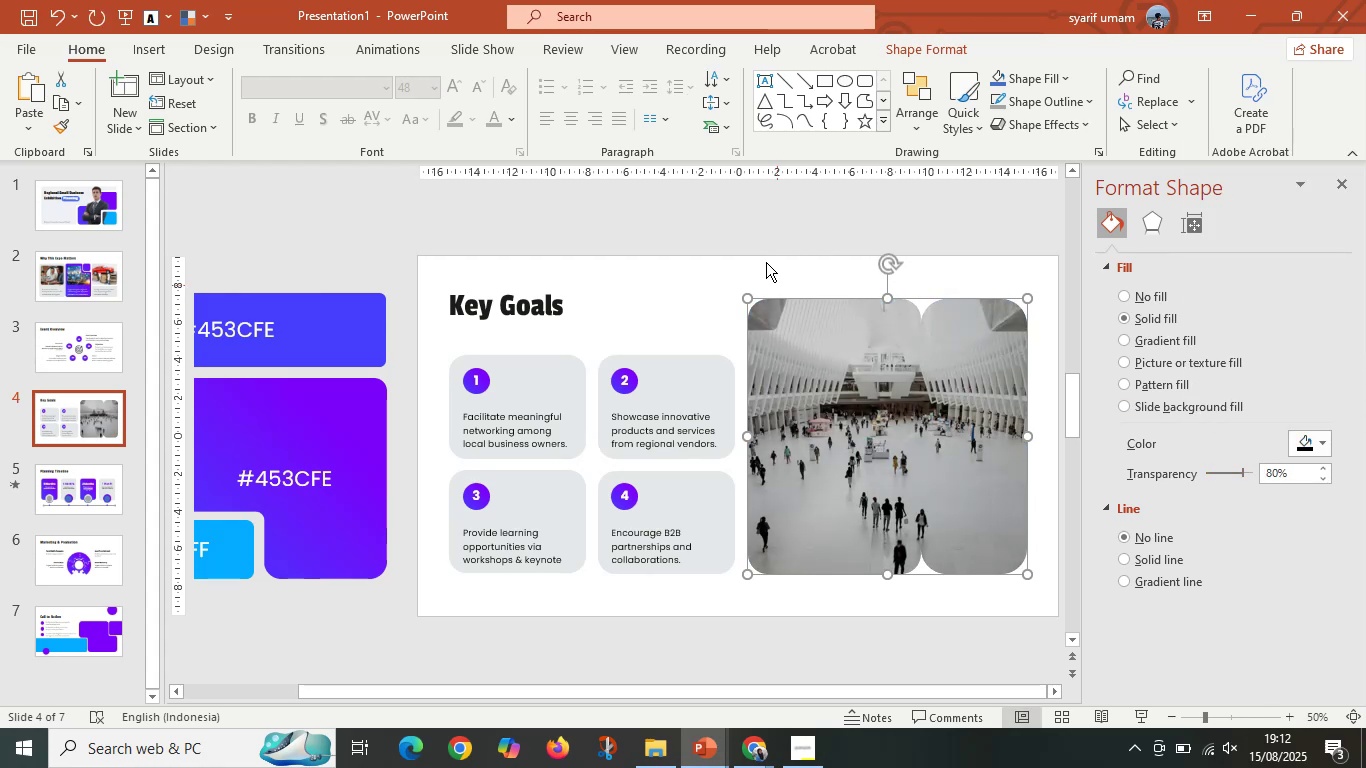 
left_click([745, 230])
 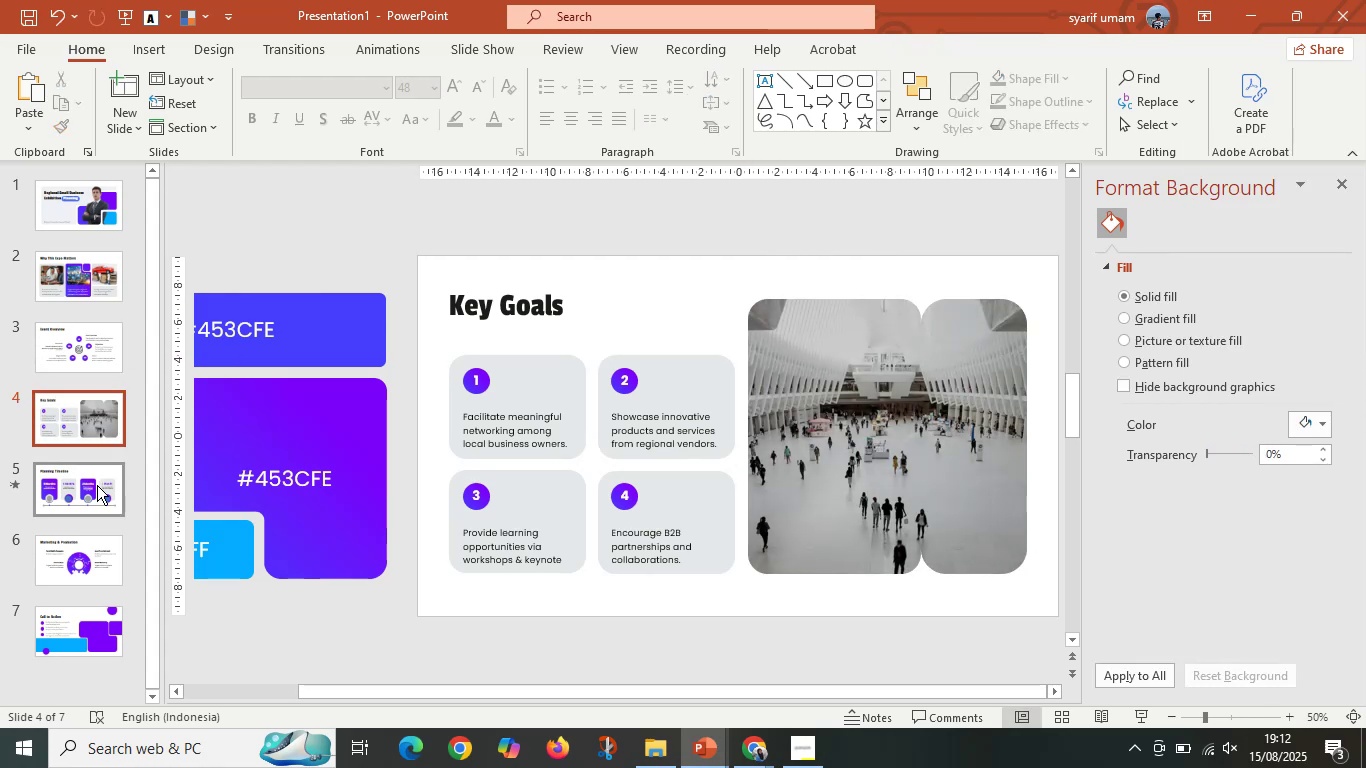 
left_click([96, 488])
 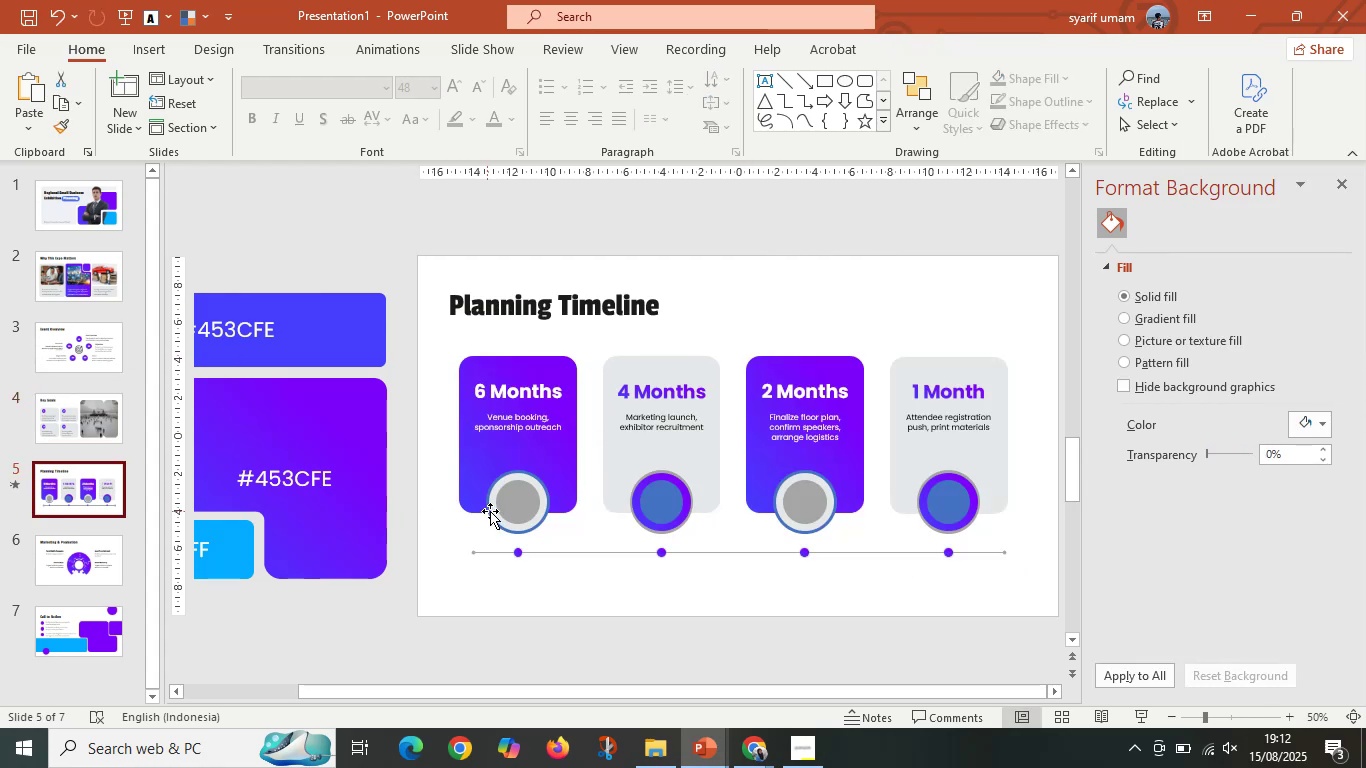 
left_click([518, 508])
 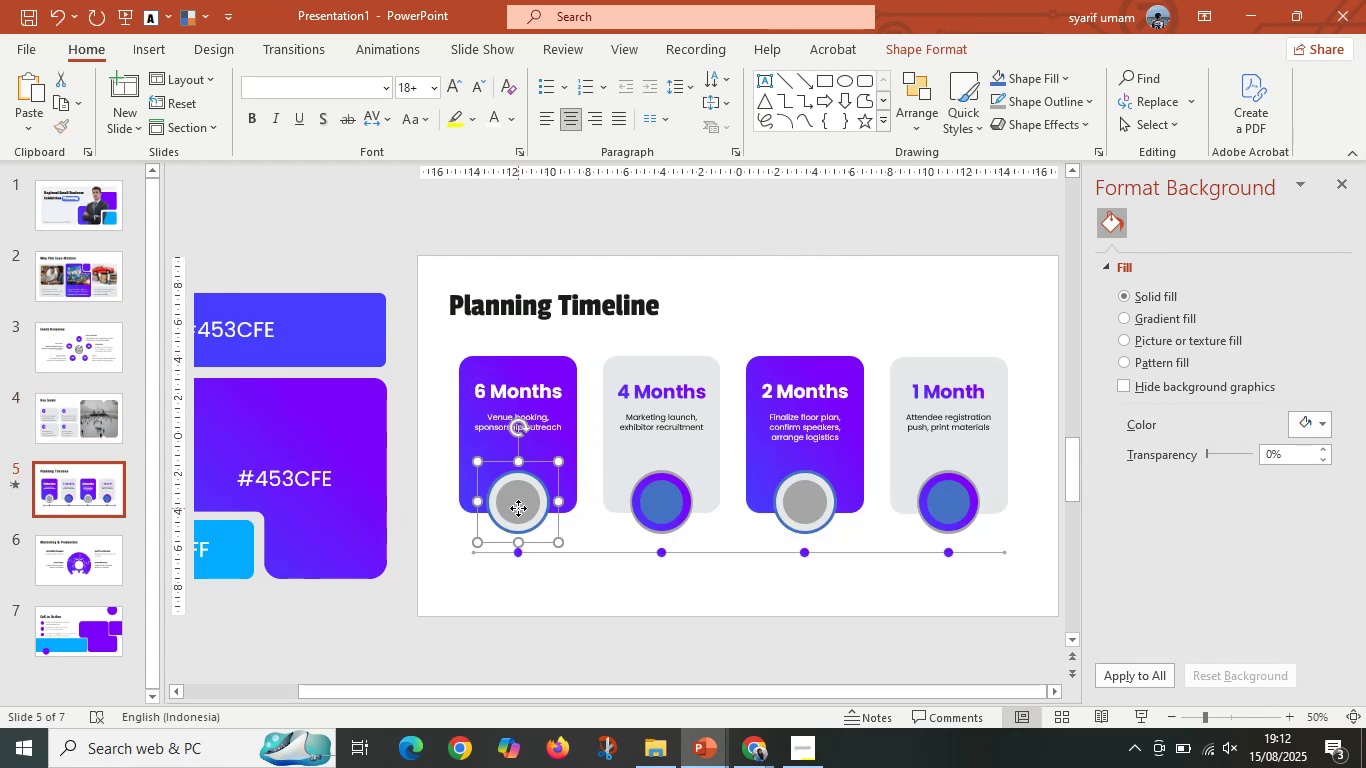 
left_click([518, 508])
 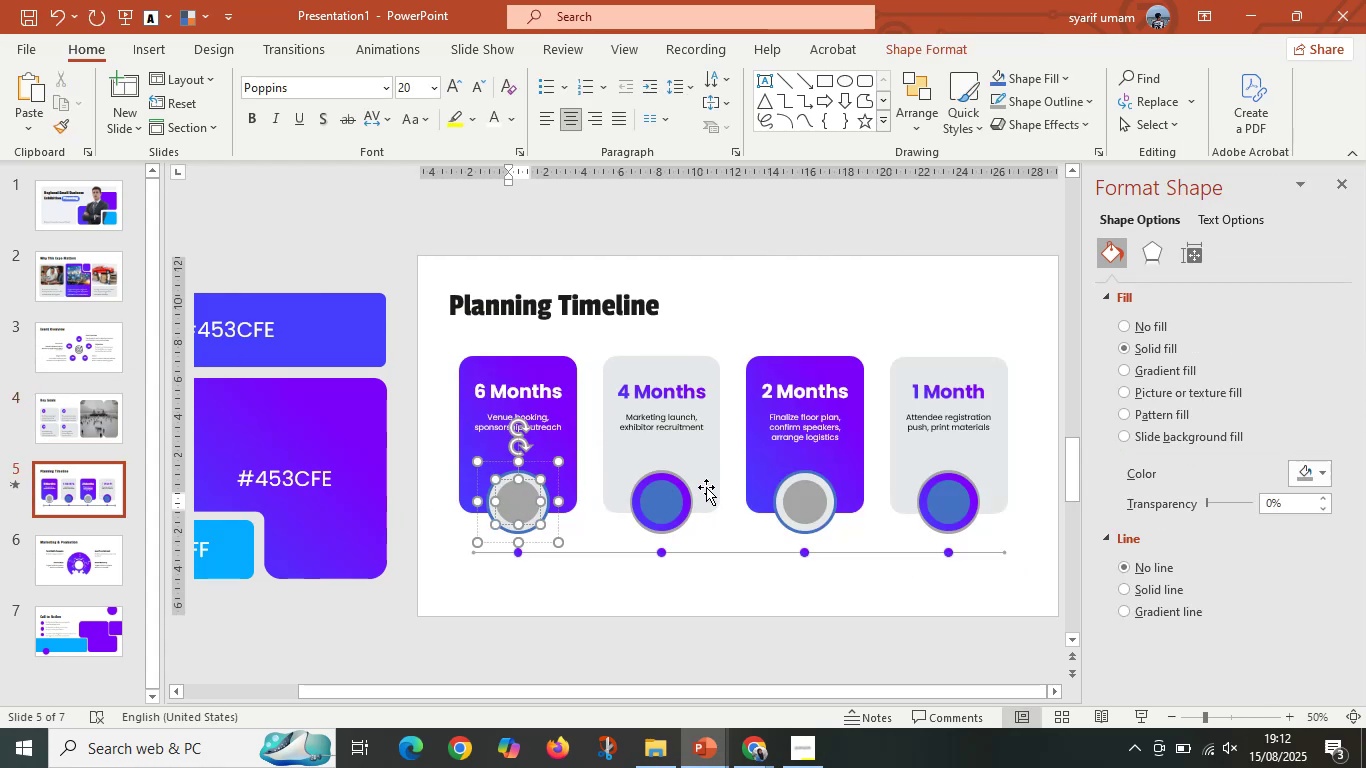 
key(1)
 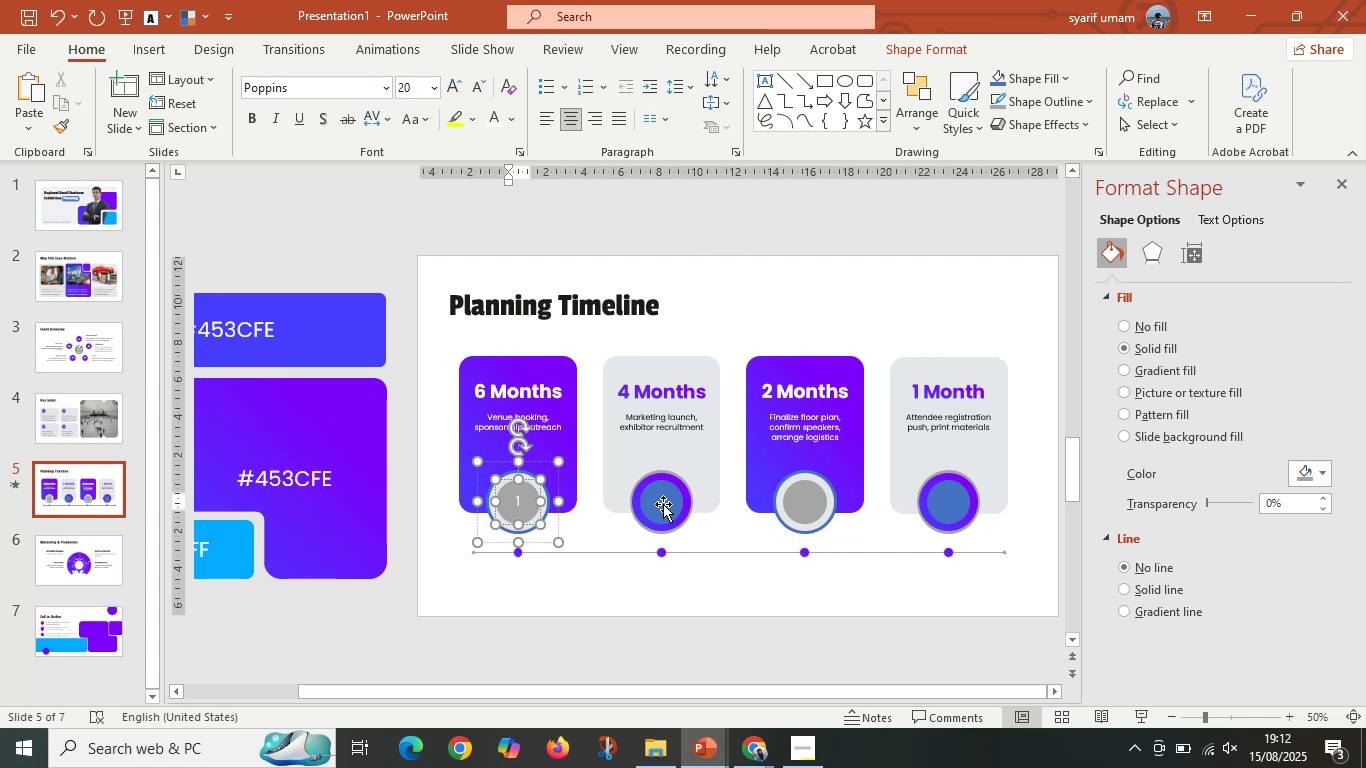 
double_click([663, 504])
 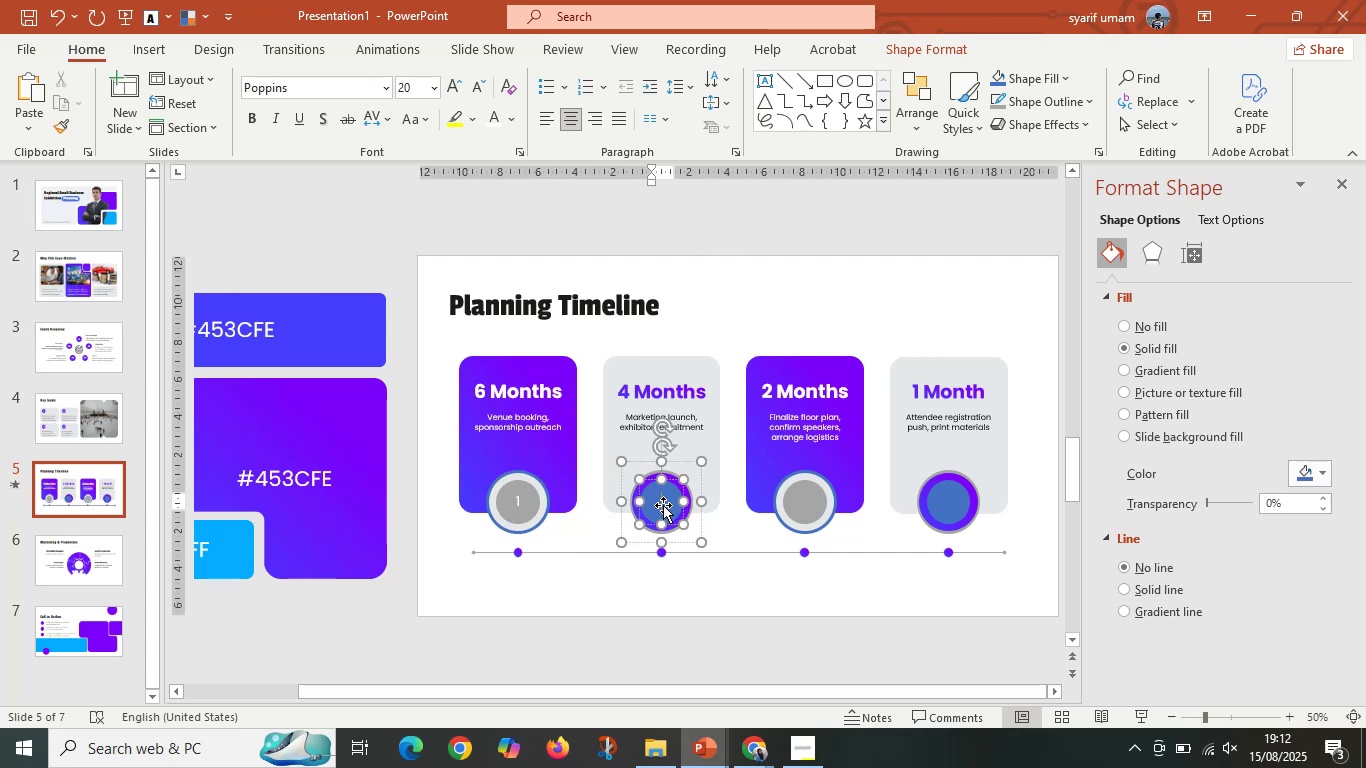 
left_click([663, 504])
 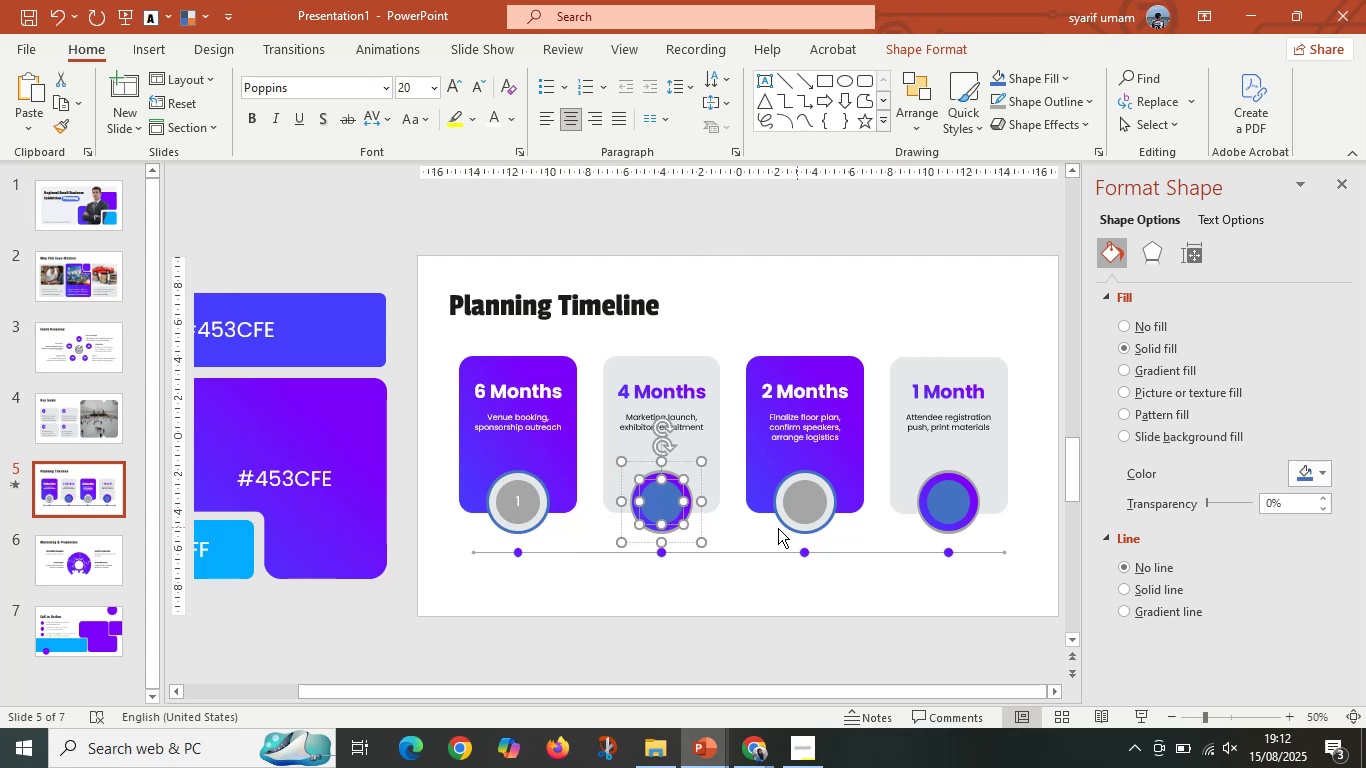 
key(2)
 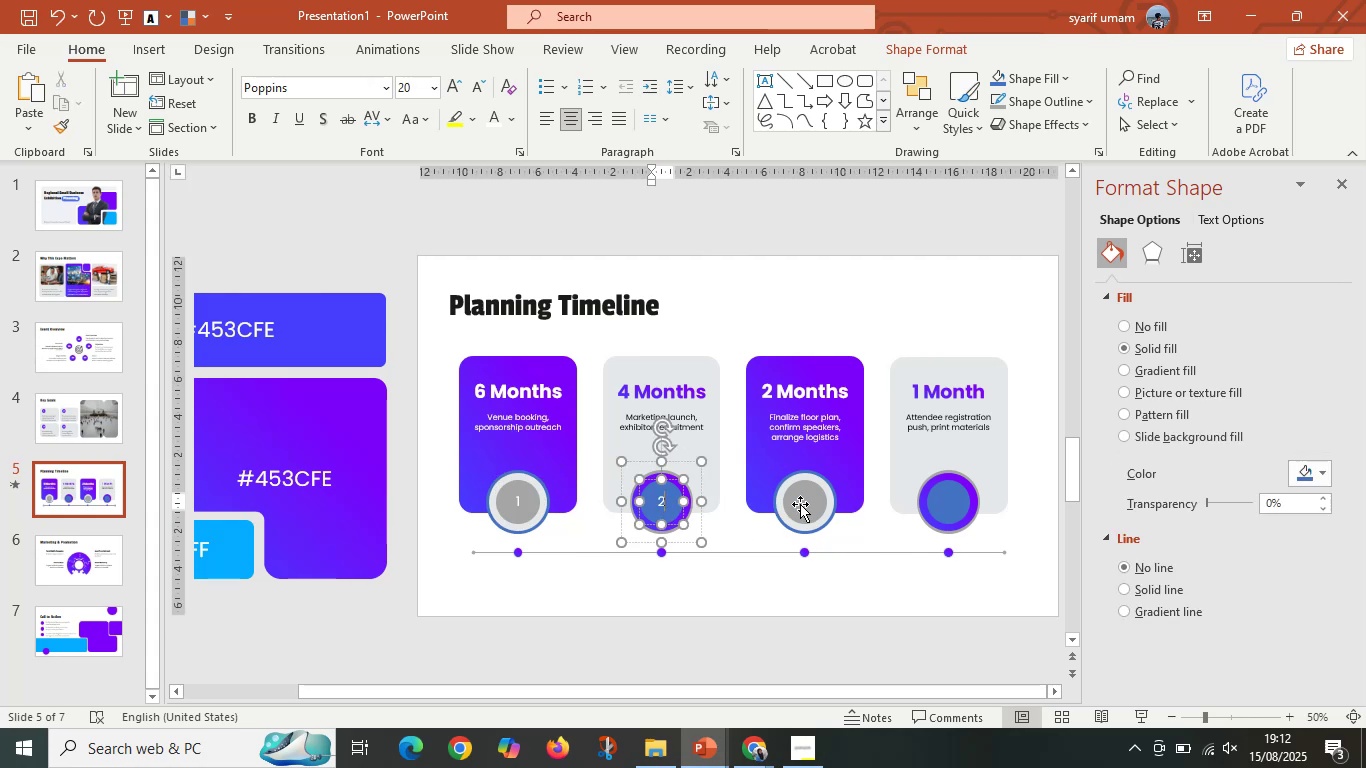 
double_click([800, 502])
 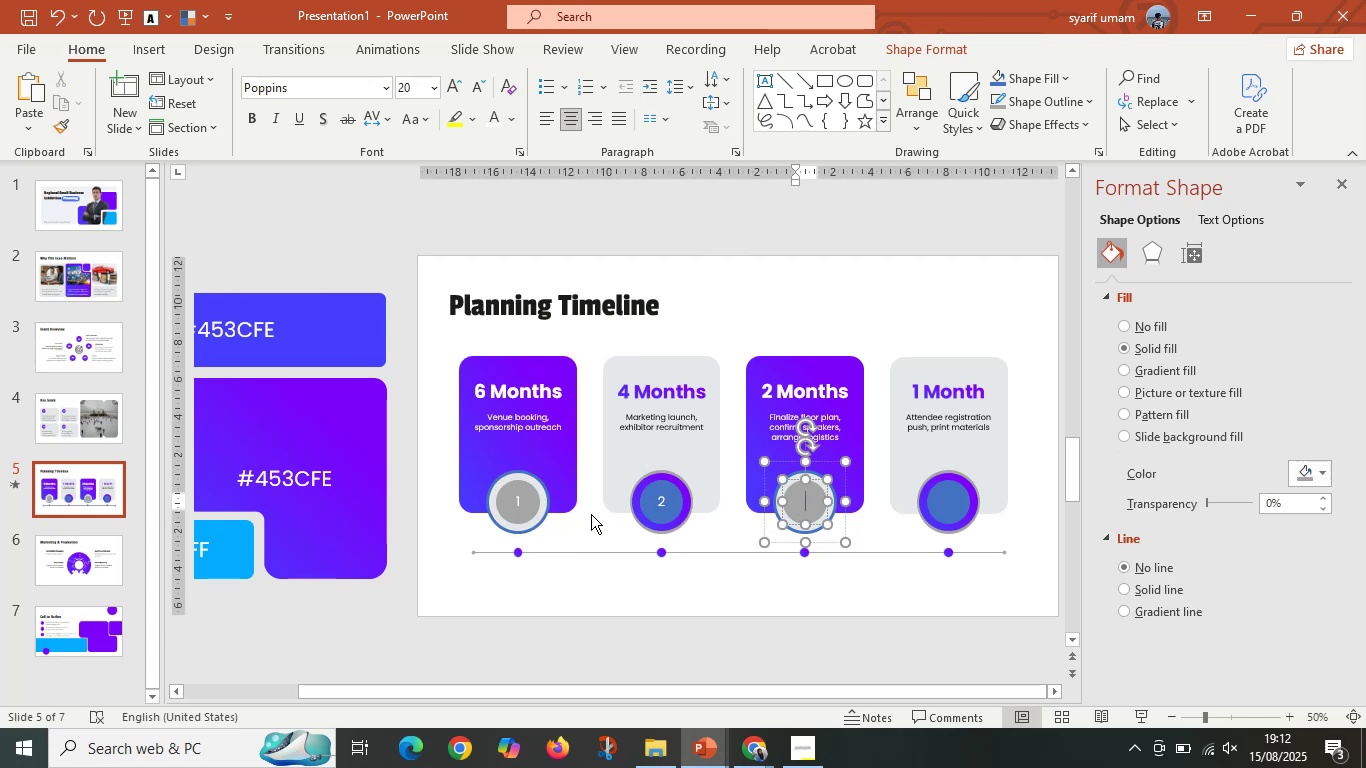 
key(Control+ControlLeft)
 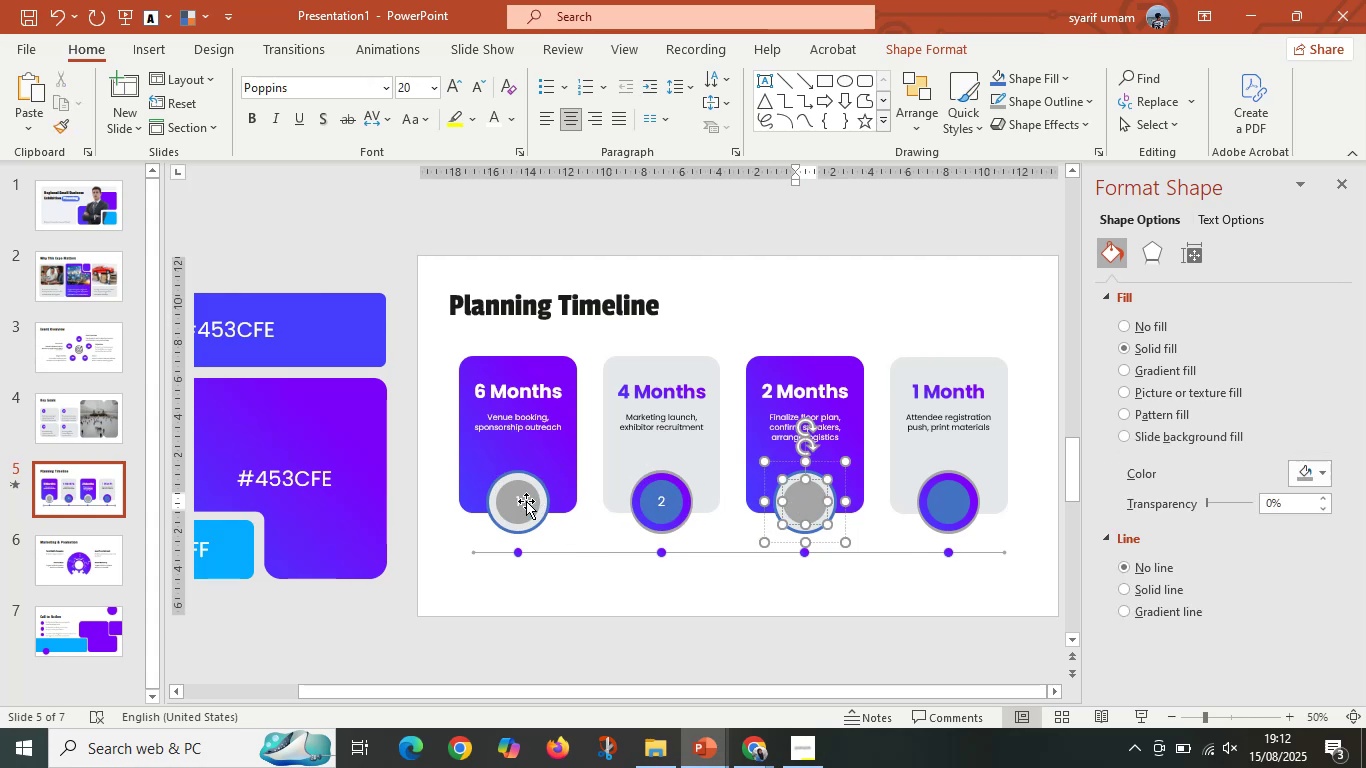 
left_click([512, 502])
 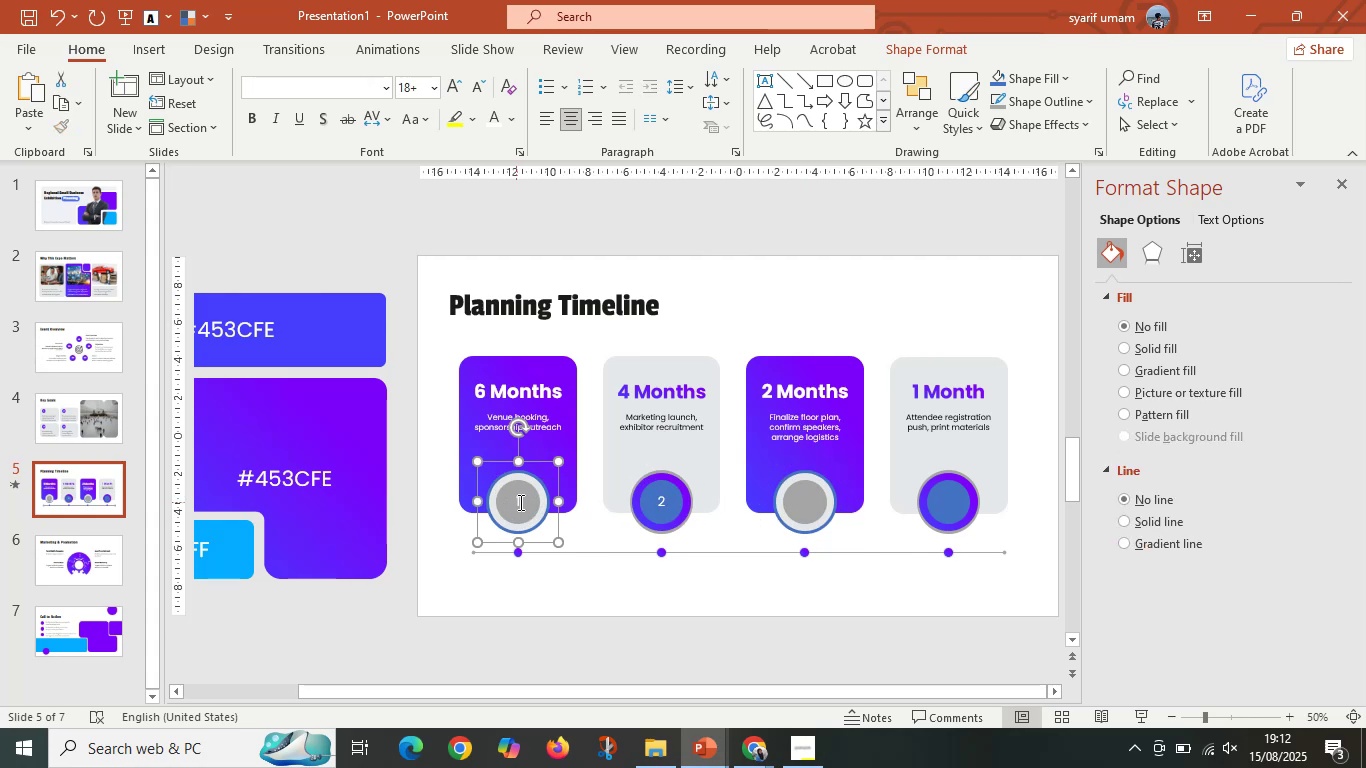 
left_click([519, 502])
 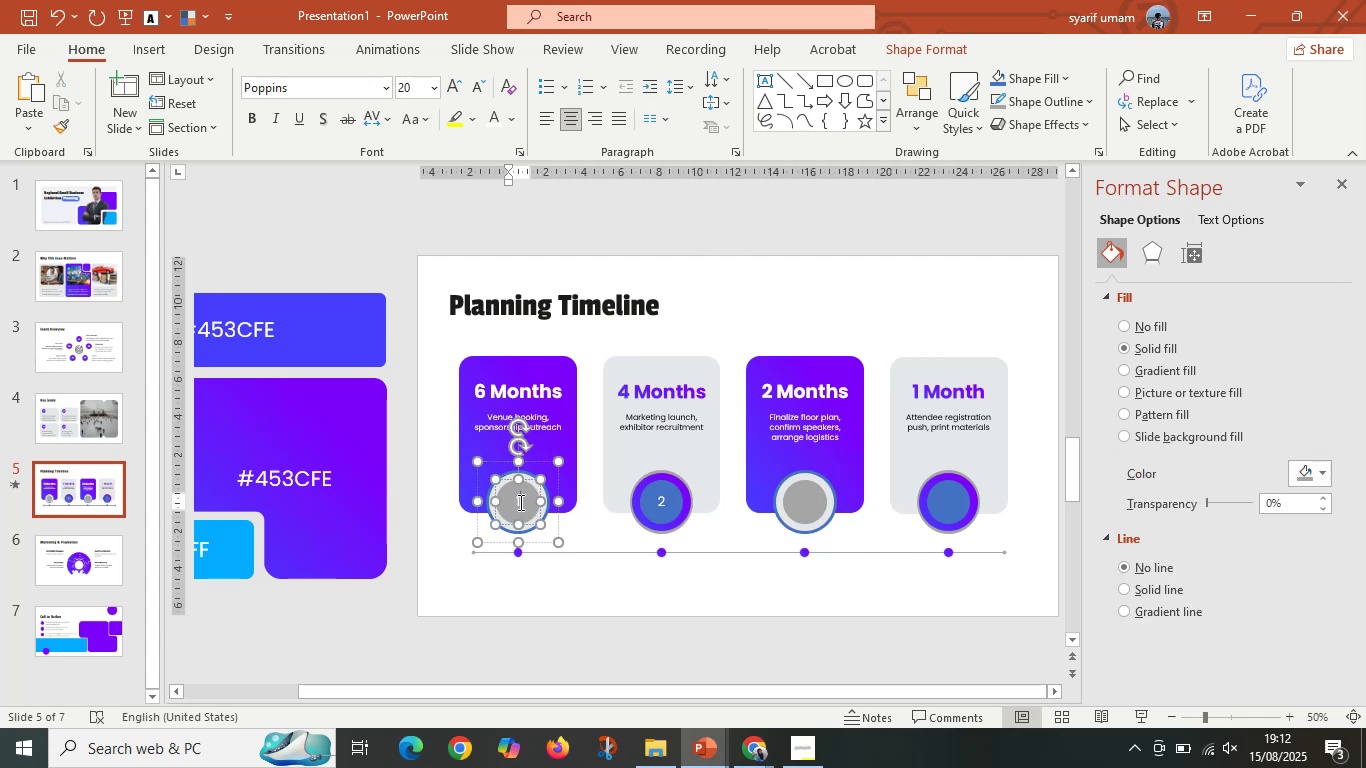 
key(Control+Z)
 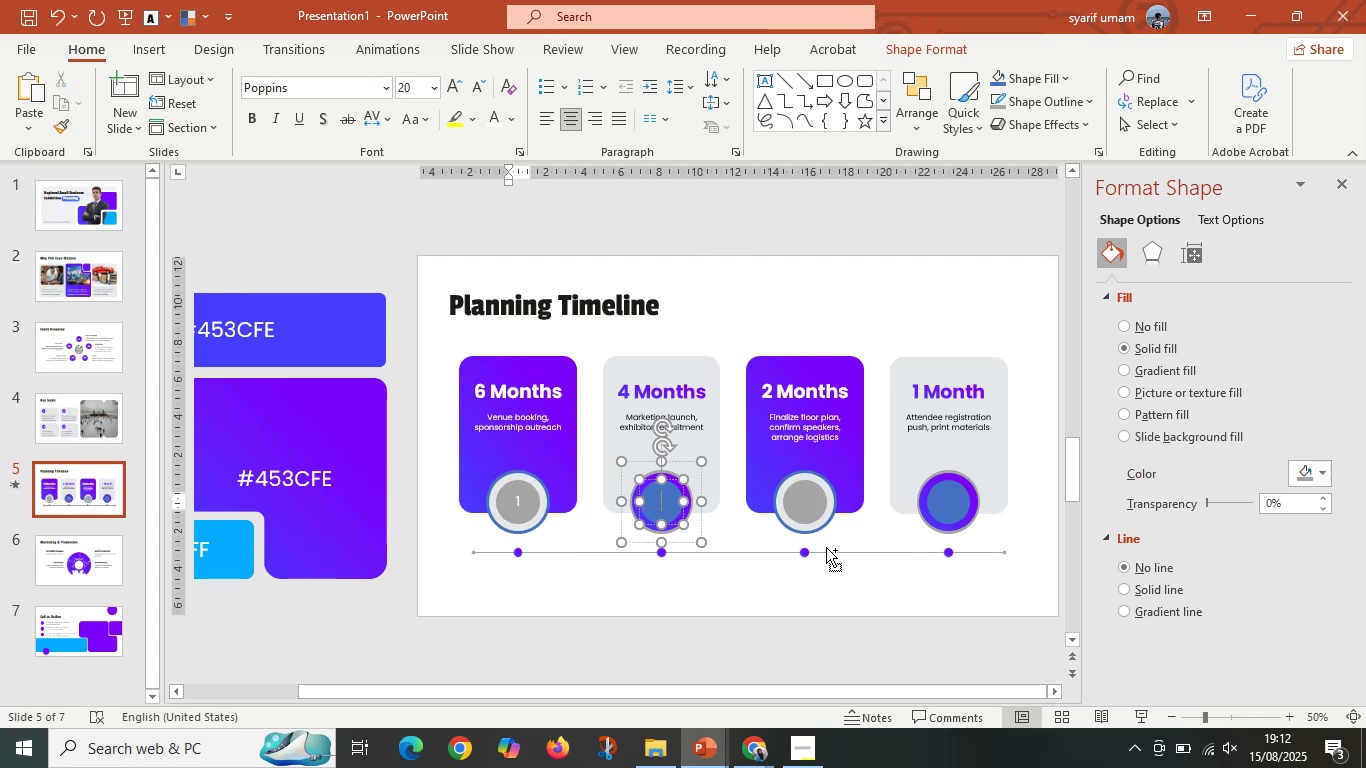 
key(Control+Z)
 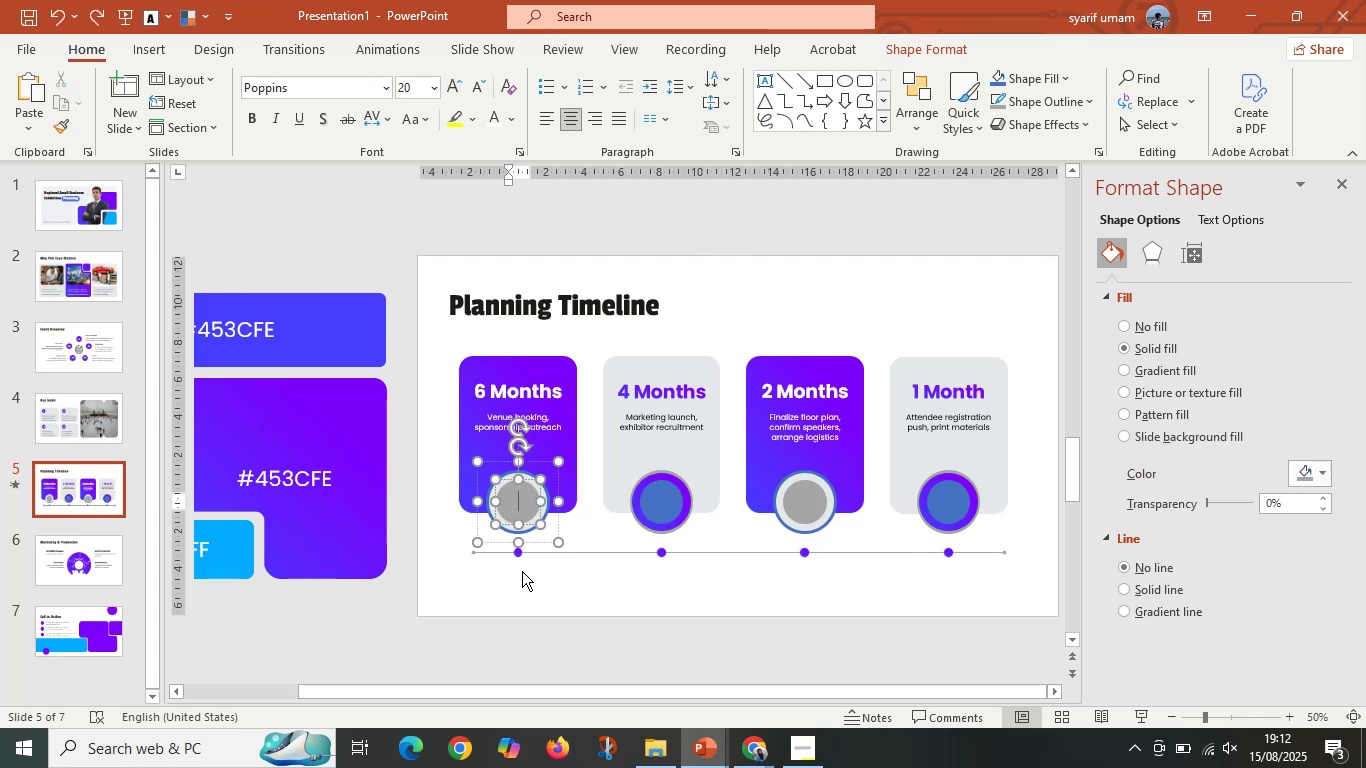 
left_click([571, 625])
 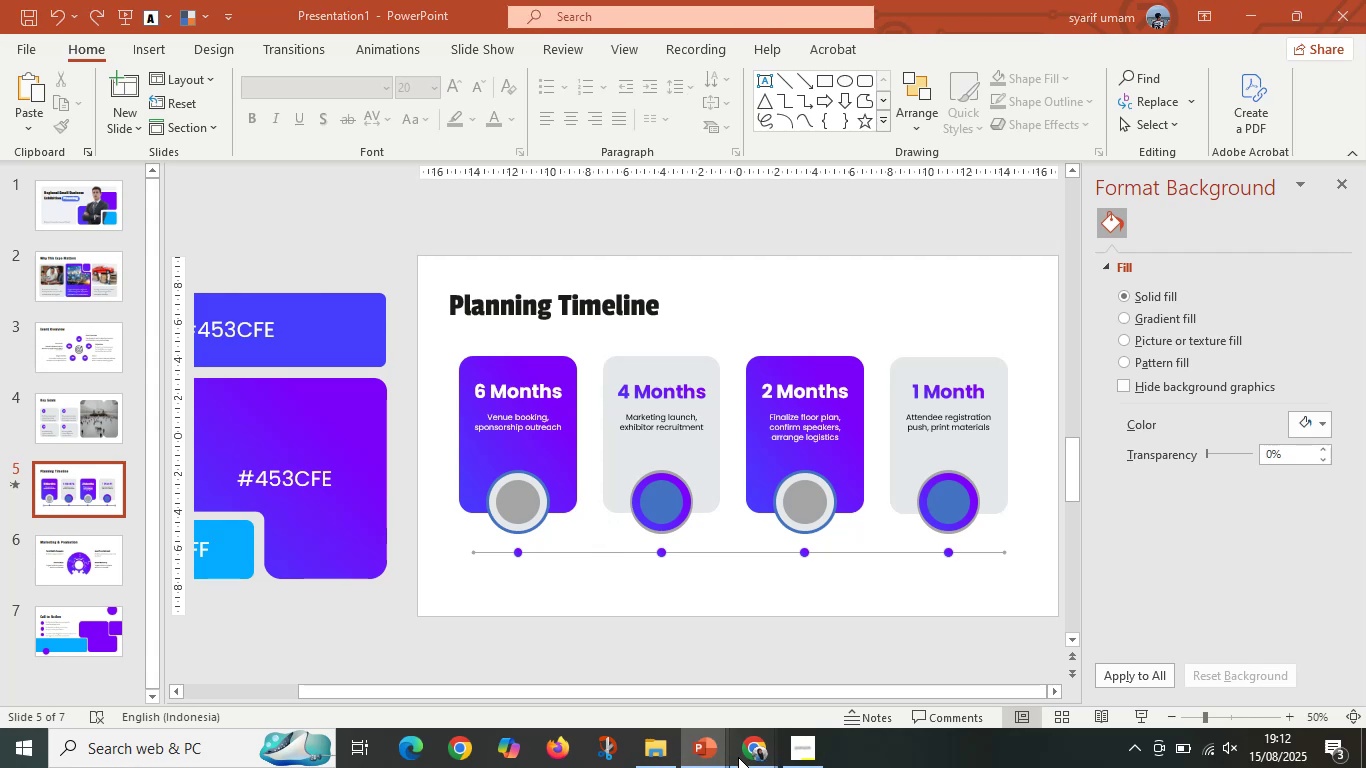 
left_click([695, 691])
 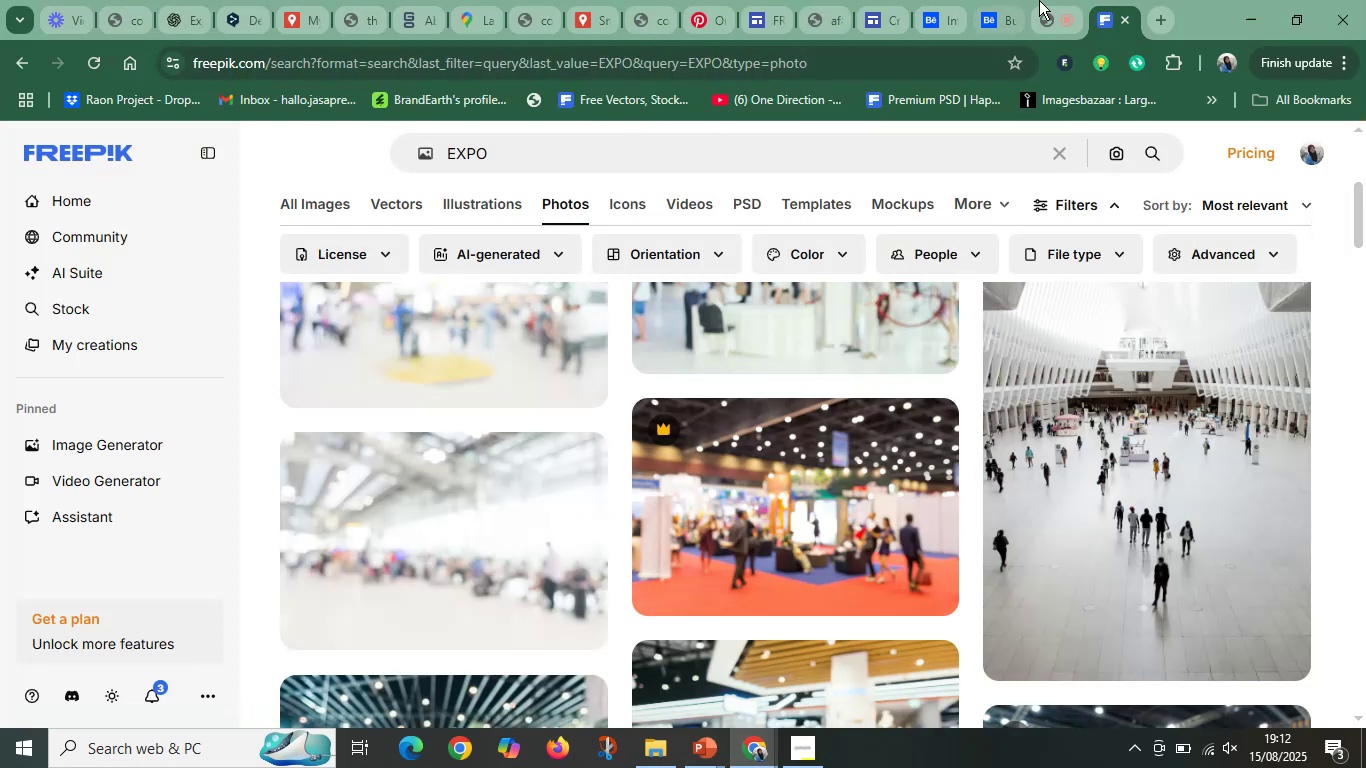 
type(FLATICON)
 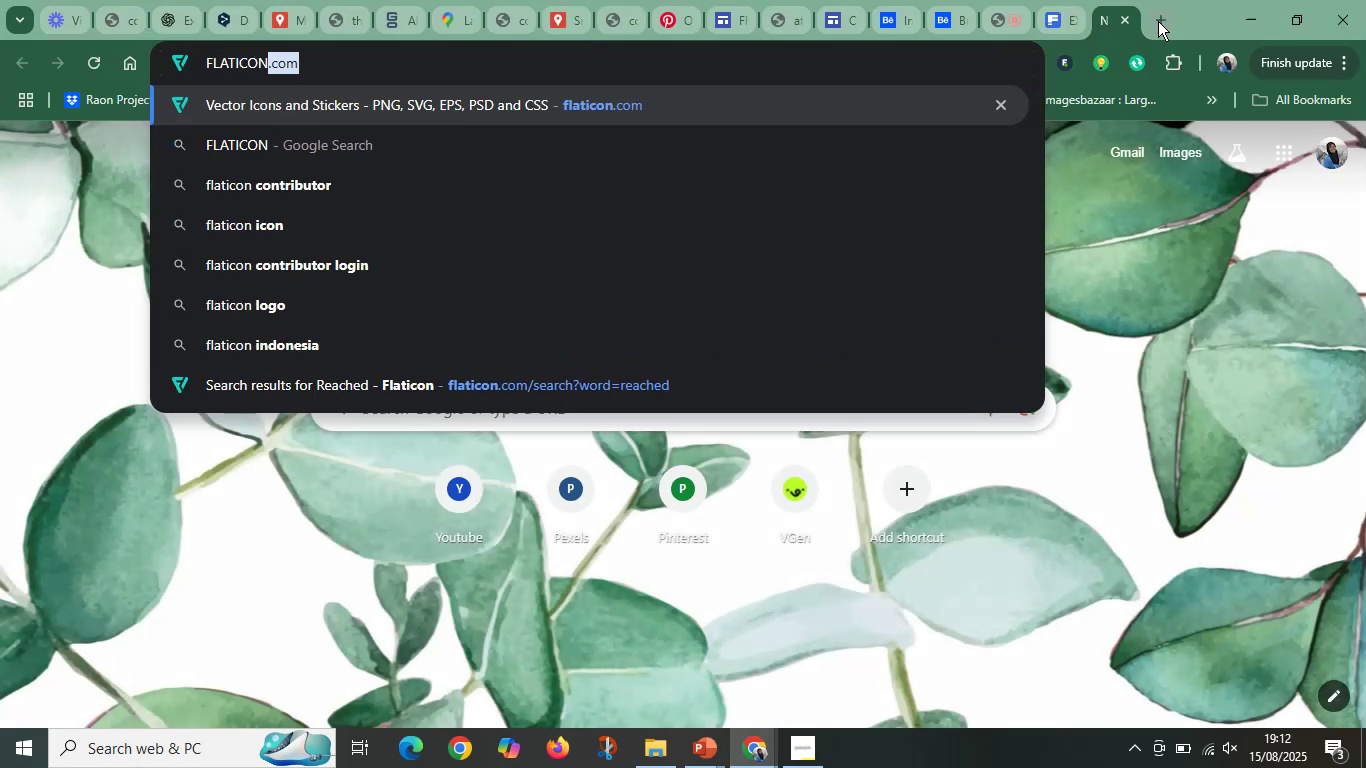 
key(Enter)
 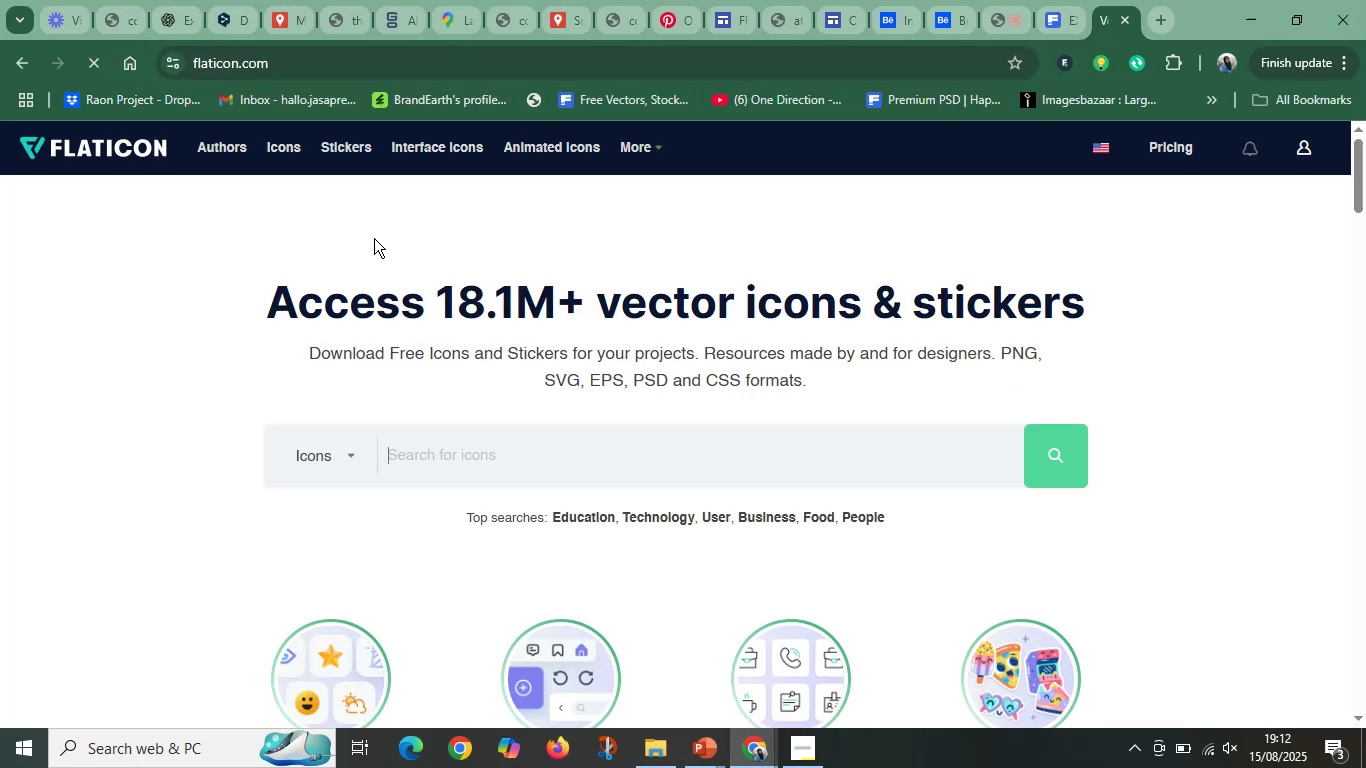 
left_click([446, 443])
 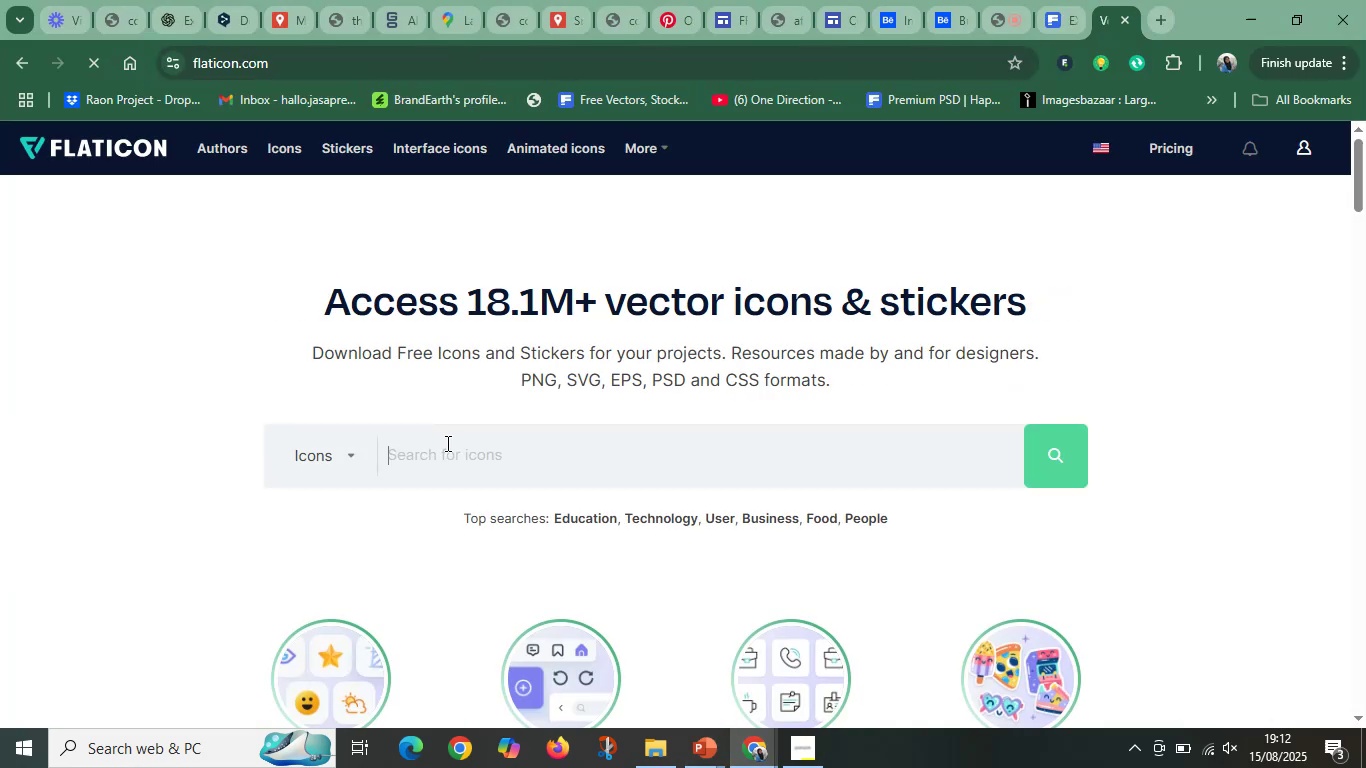 
type(MONTH)
 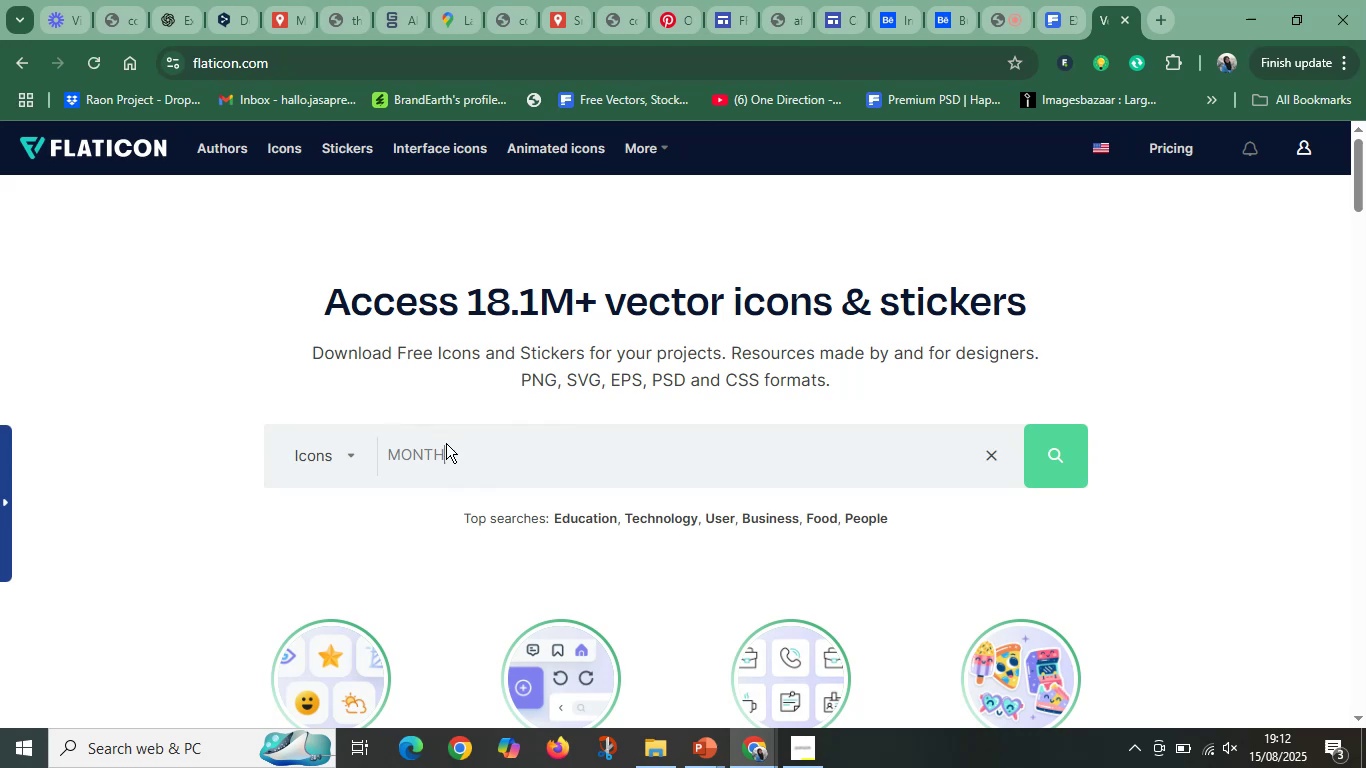 
key(Enter)
 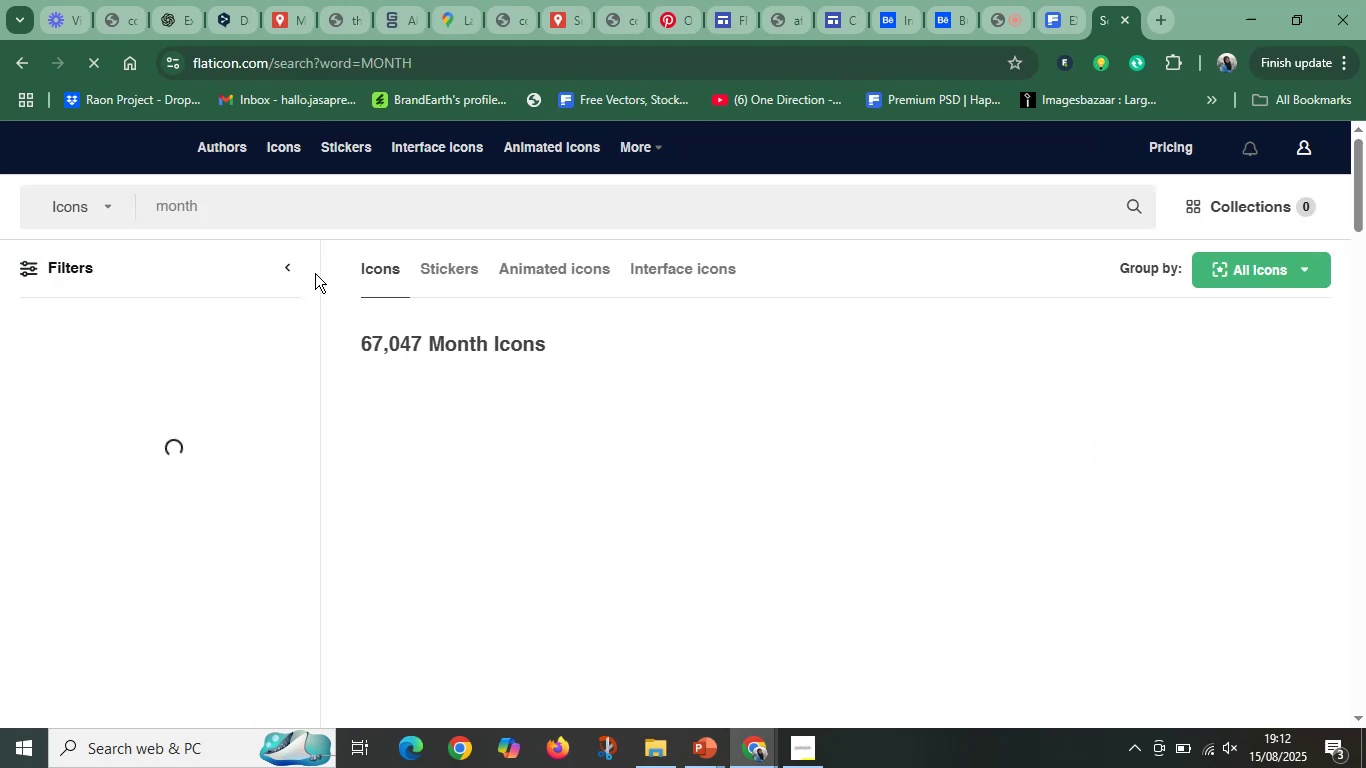 
mouse_move([404, 588])
 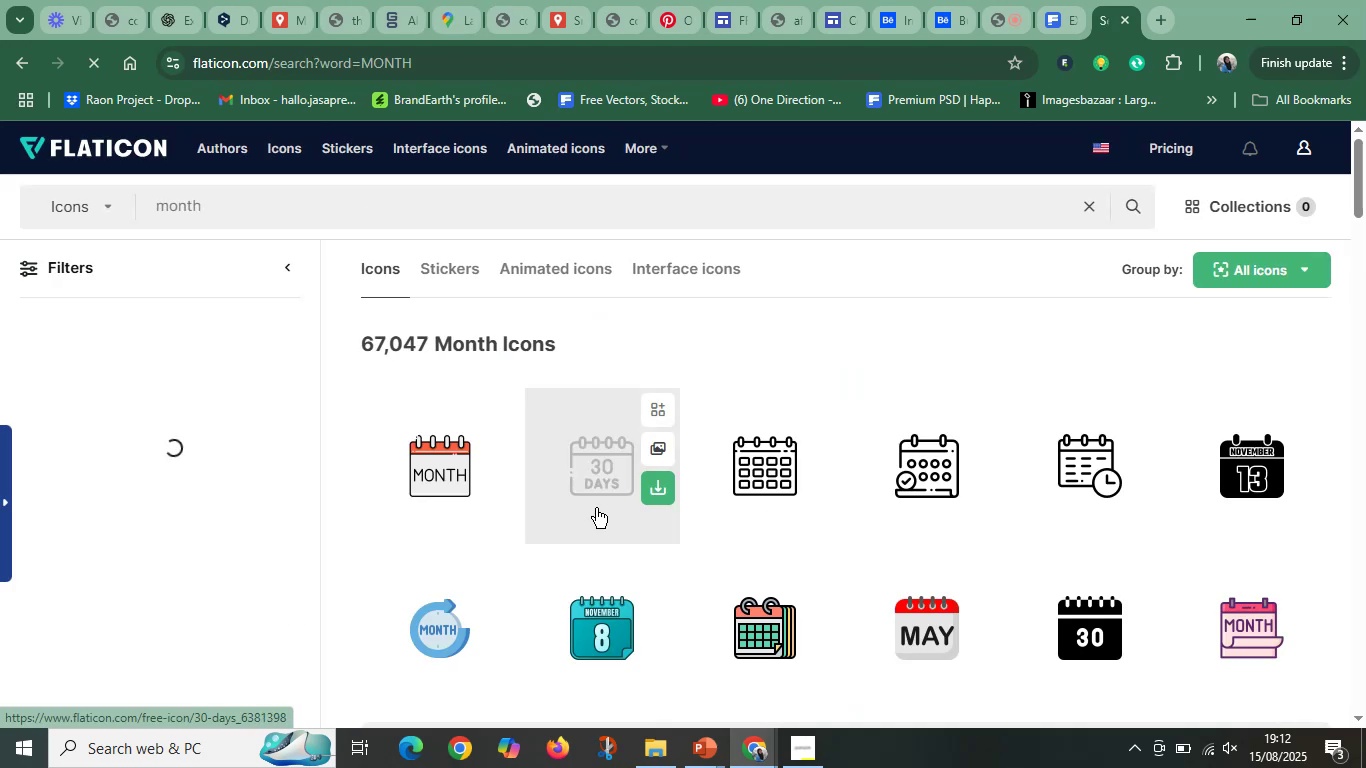 
right_click([777, 463])
 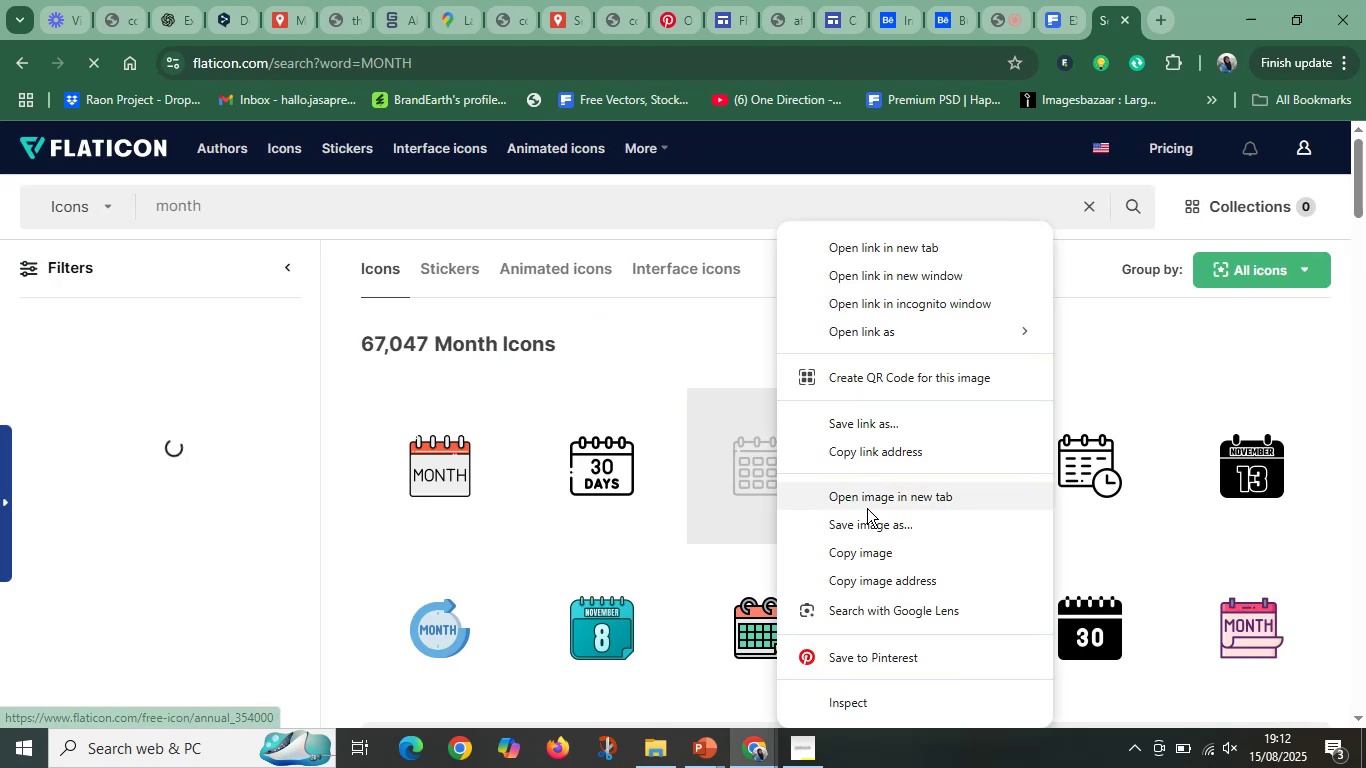 
left_click([893, 556])
 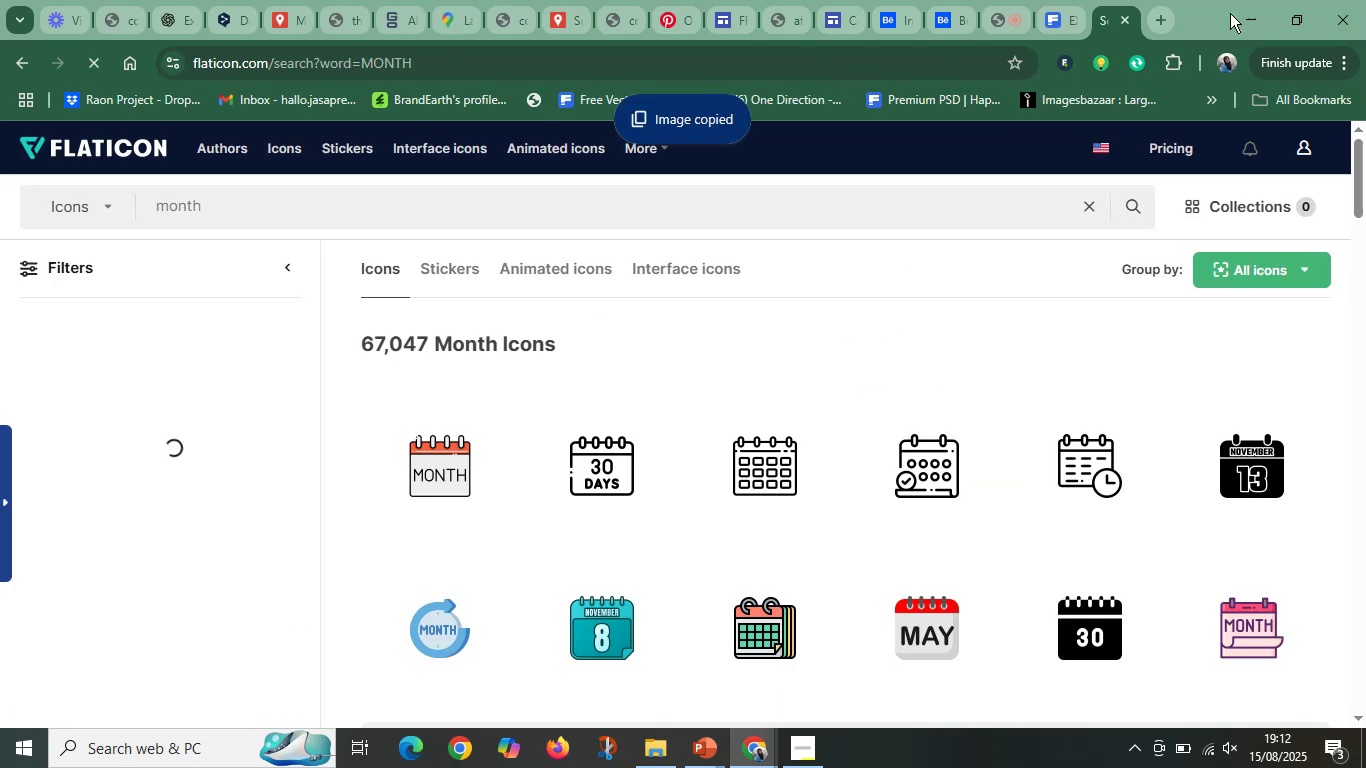 
left_click([1252, 15])
 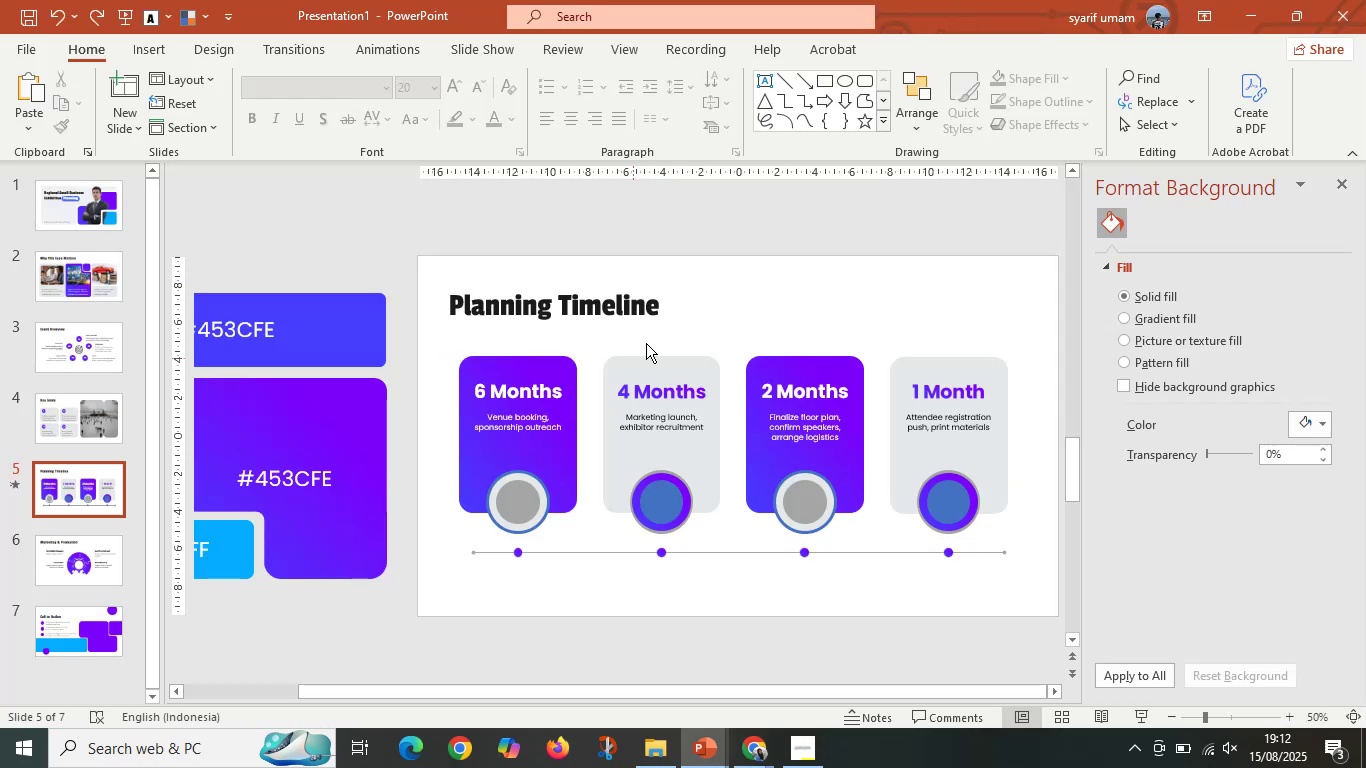 
left_click([742, 237])
 